 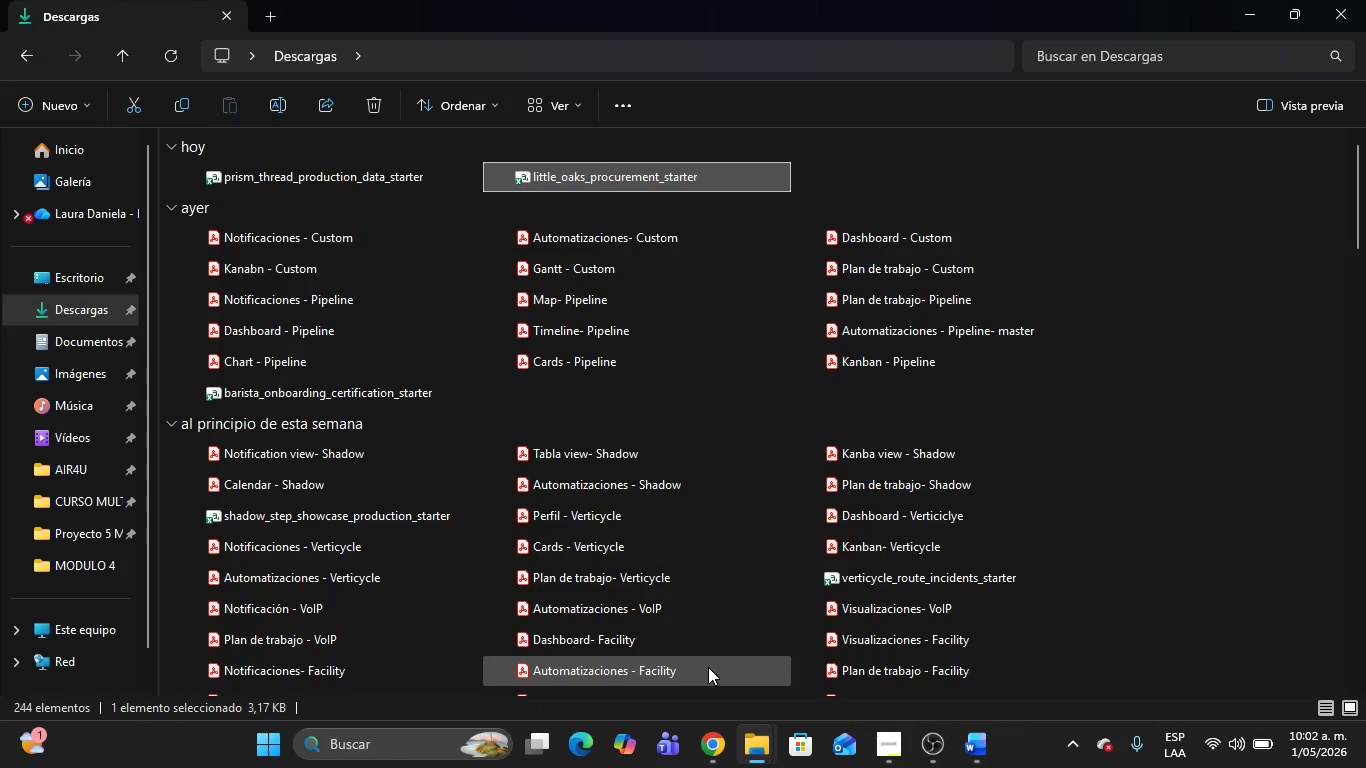 
left_click([710, 741])
 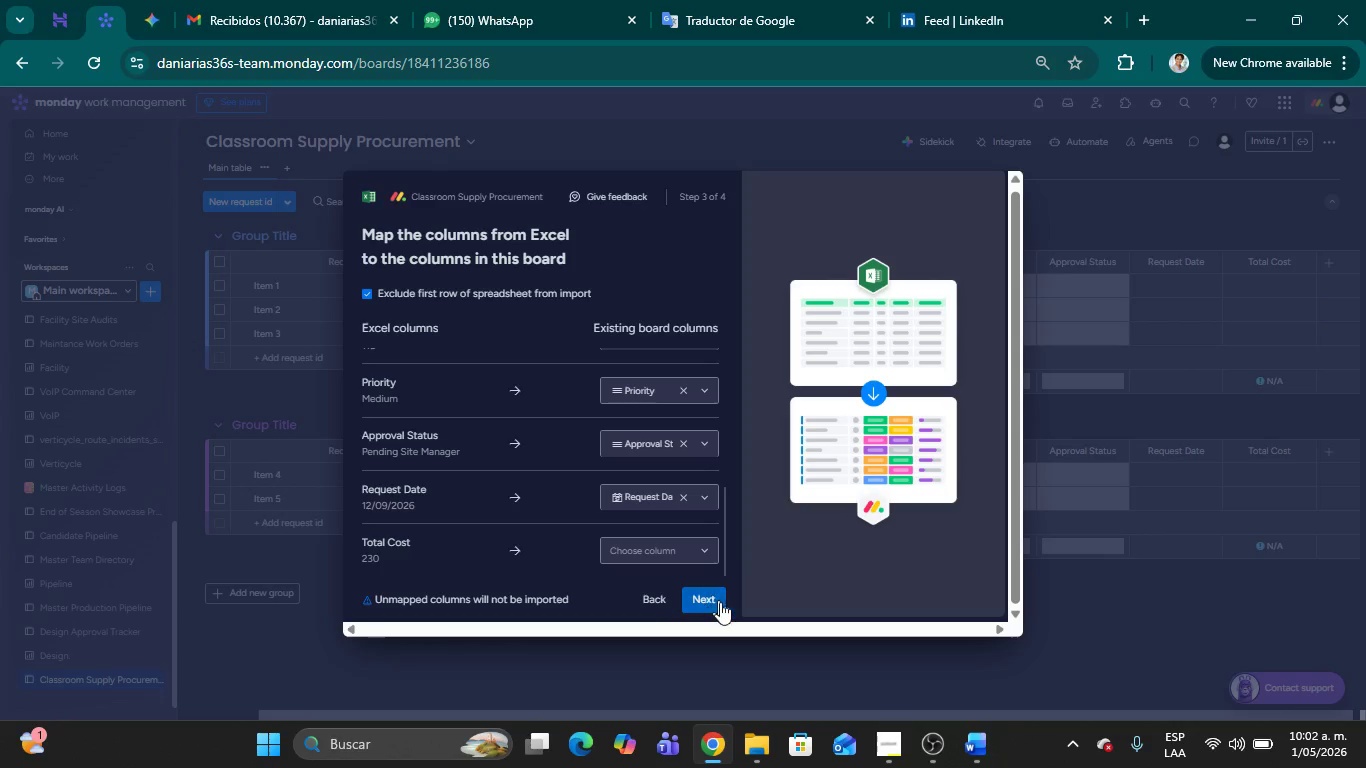 
left_click([713, 603])
 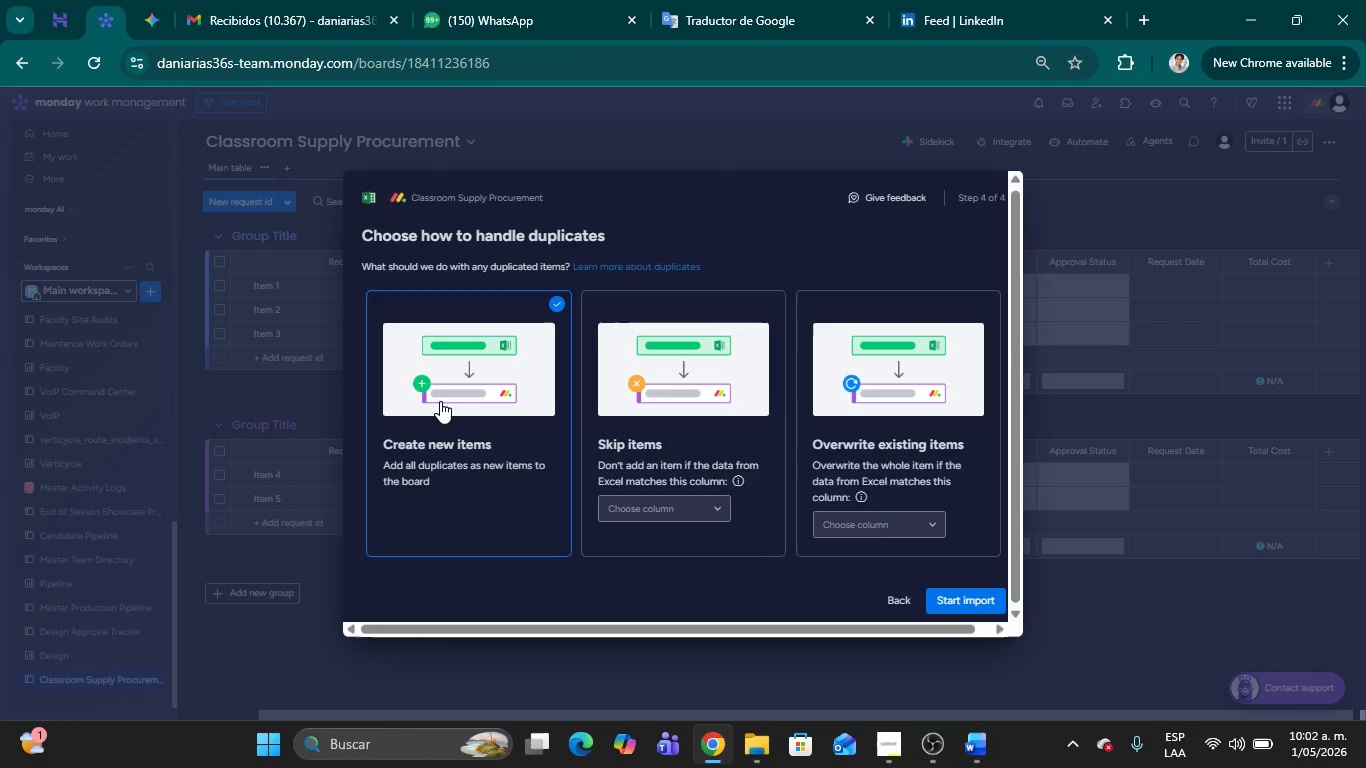 
left_click([440, 401])
 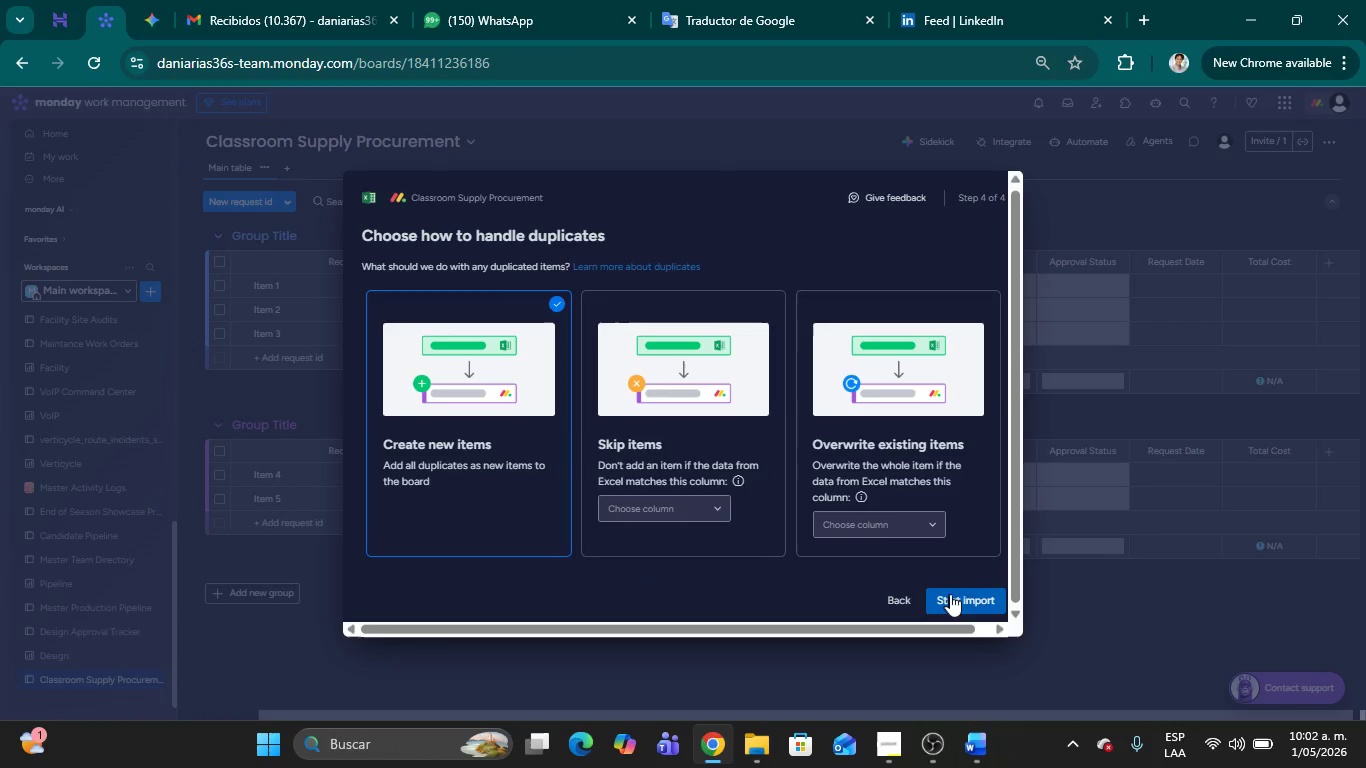 
left_click([962, 592])
 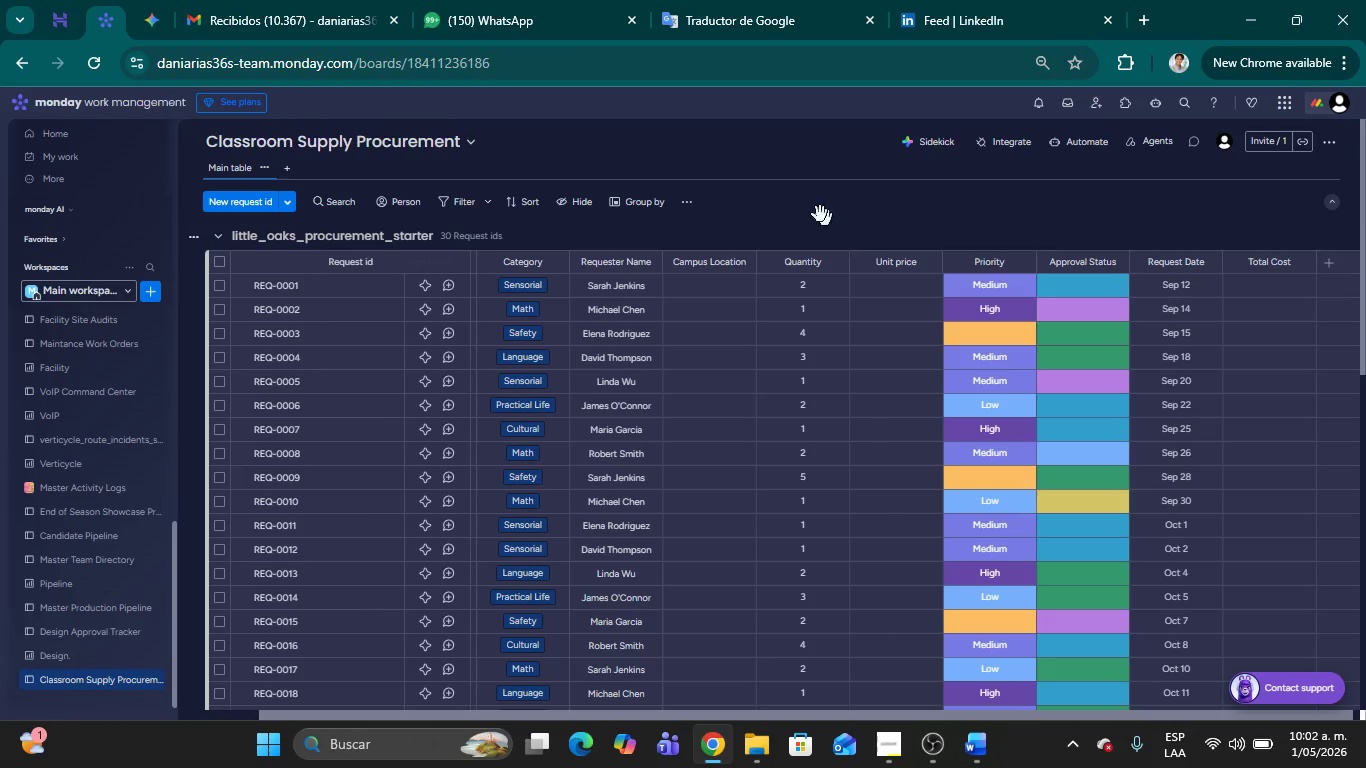 
wait(25.5)
 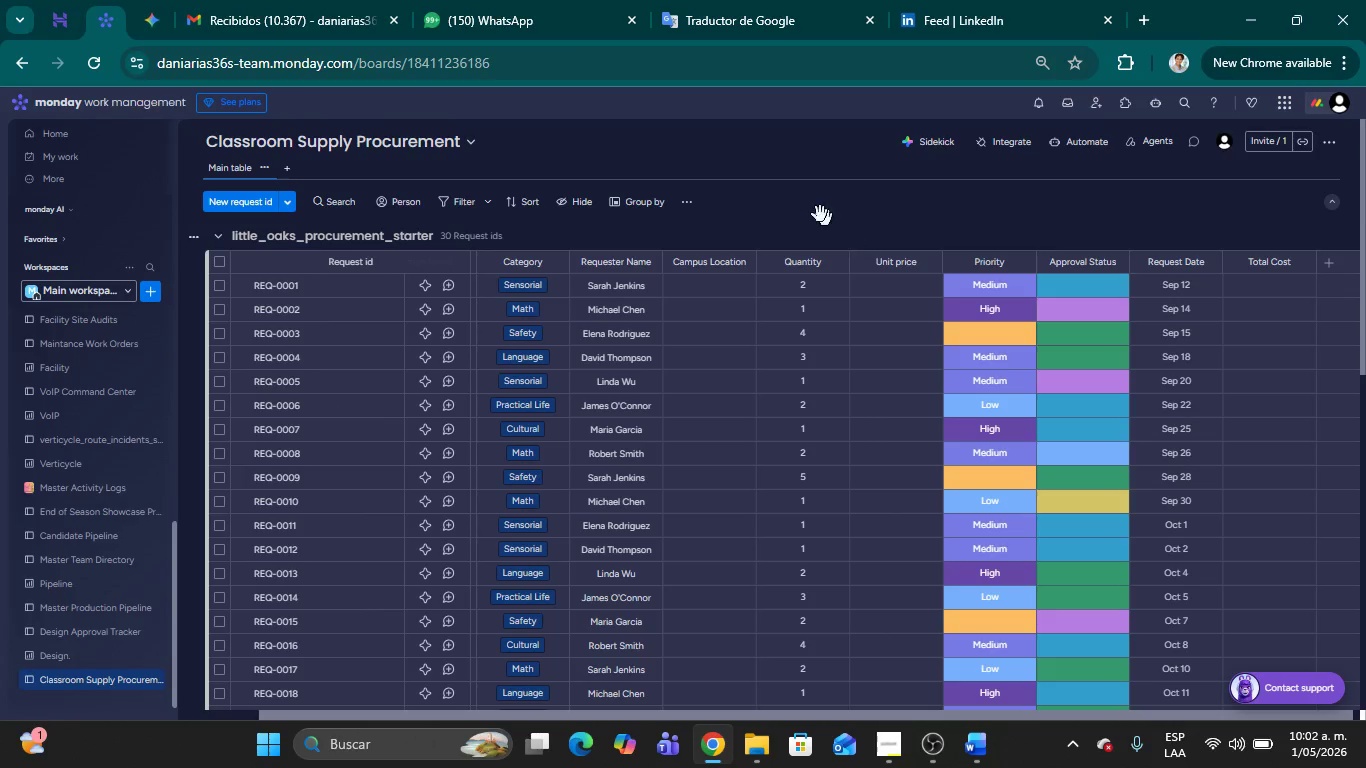 
left_click([90, 71])
 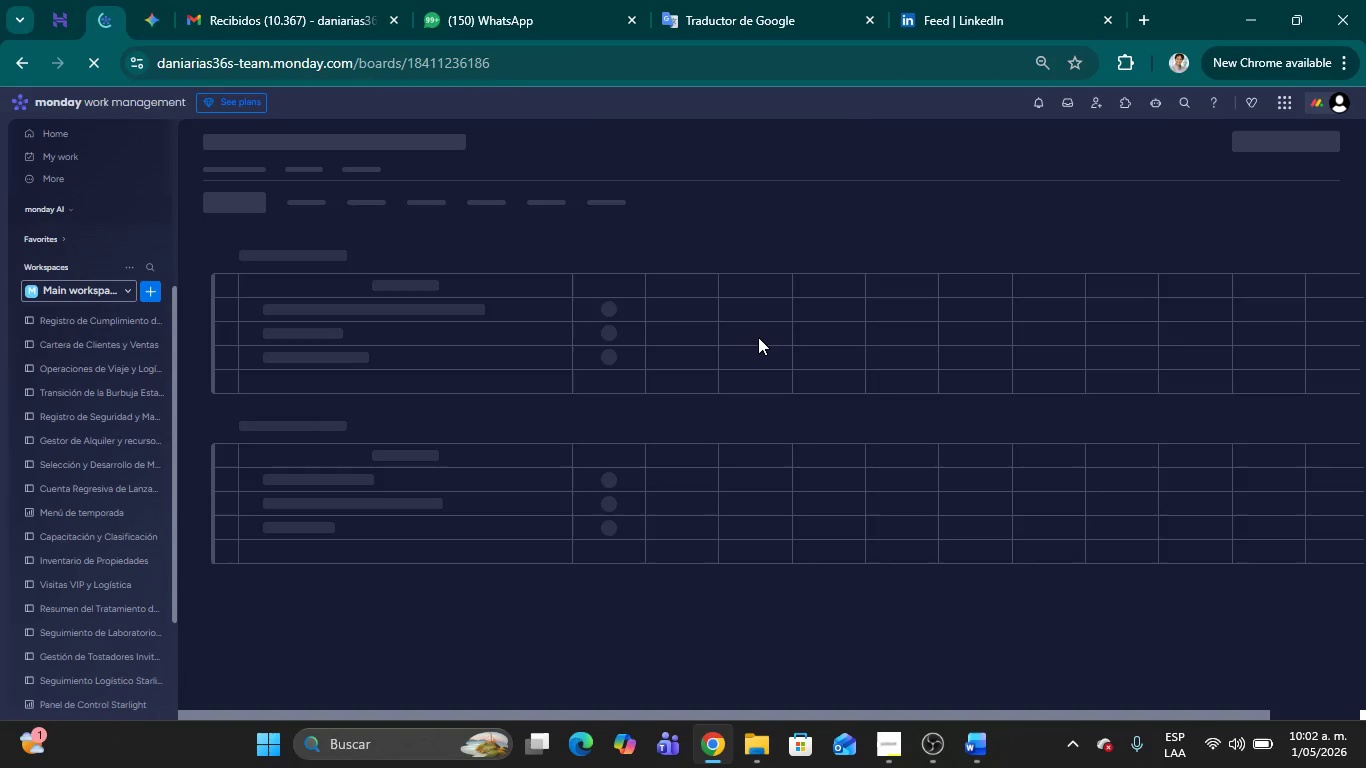 
wait(21.42)
 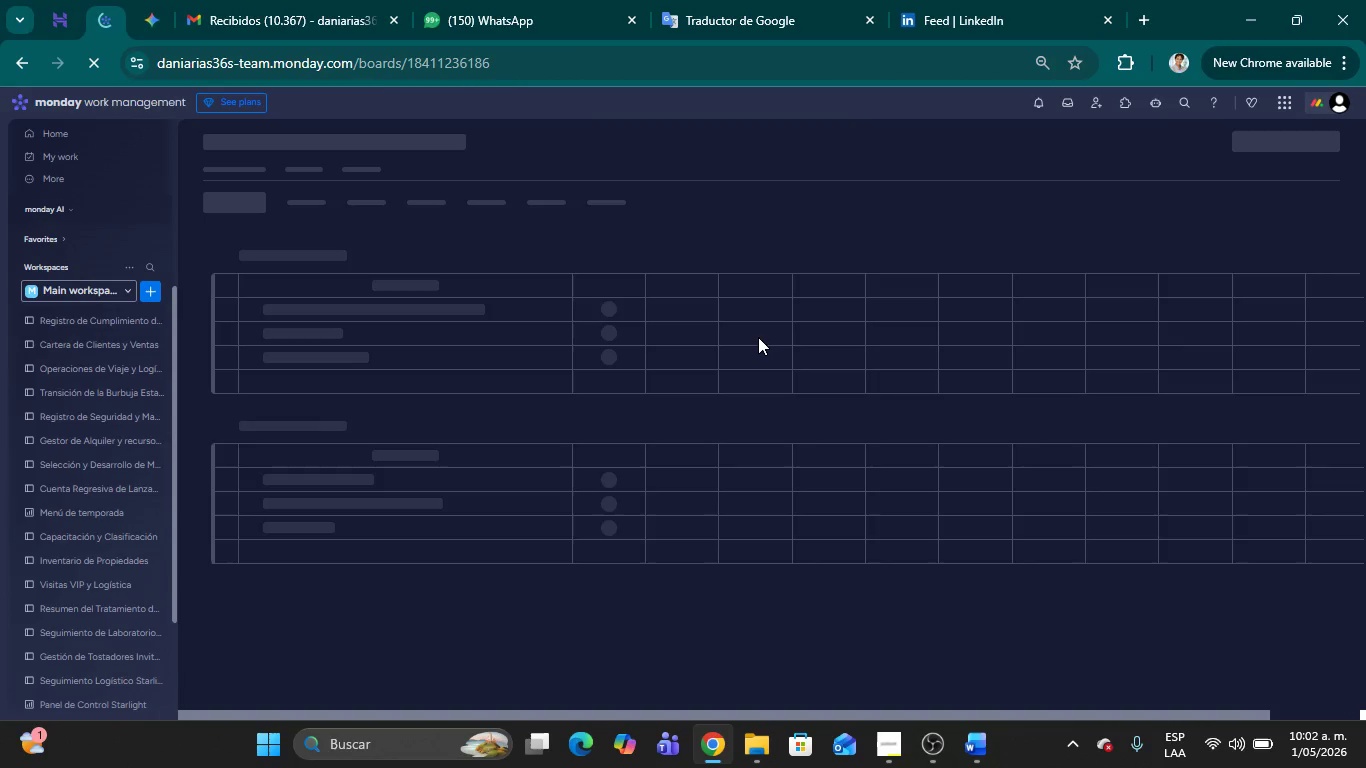 
left_click([796, 284])
 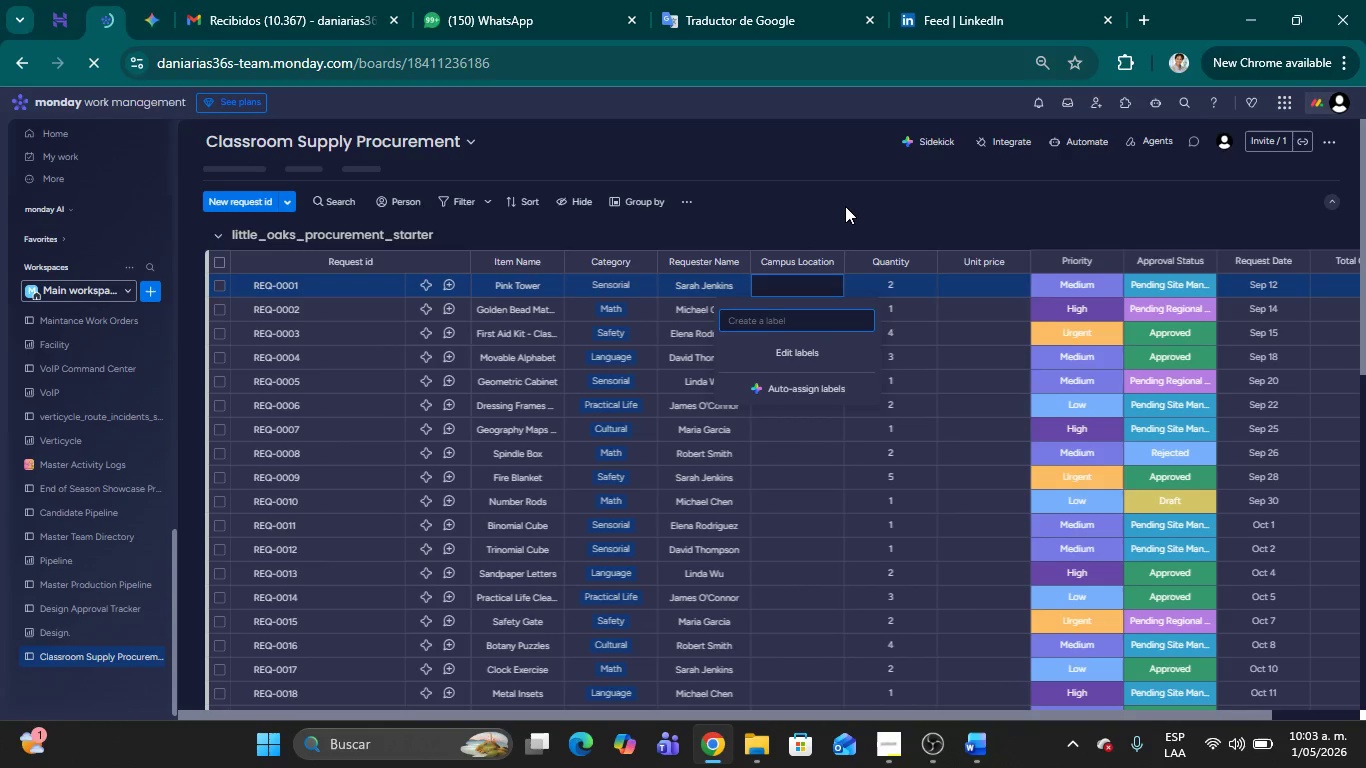 
left_click([860, 205])
 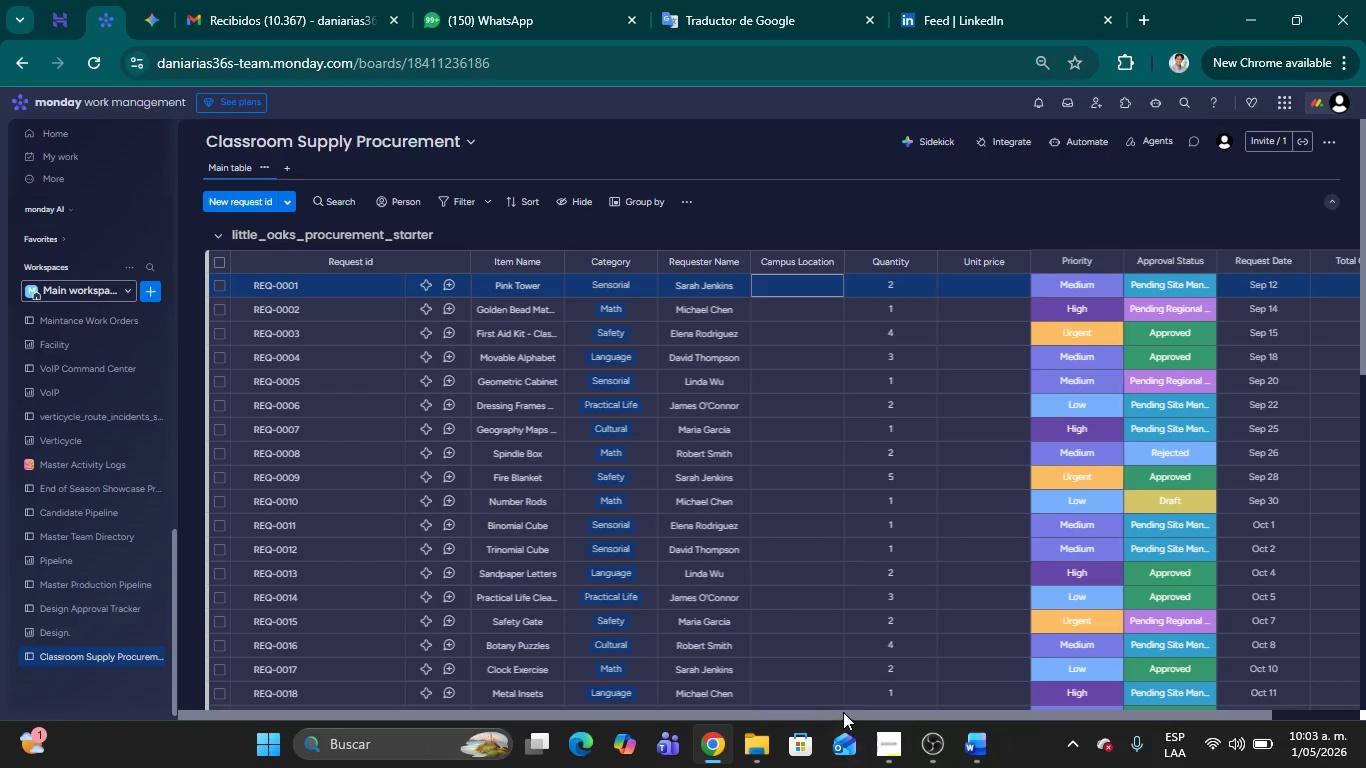 
left_click_drag(start_coordinate=[840, 712], to_coordinate=[710, 702])
 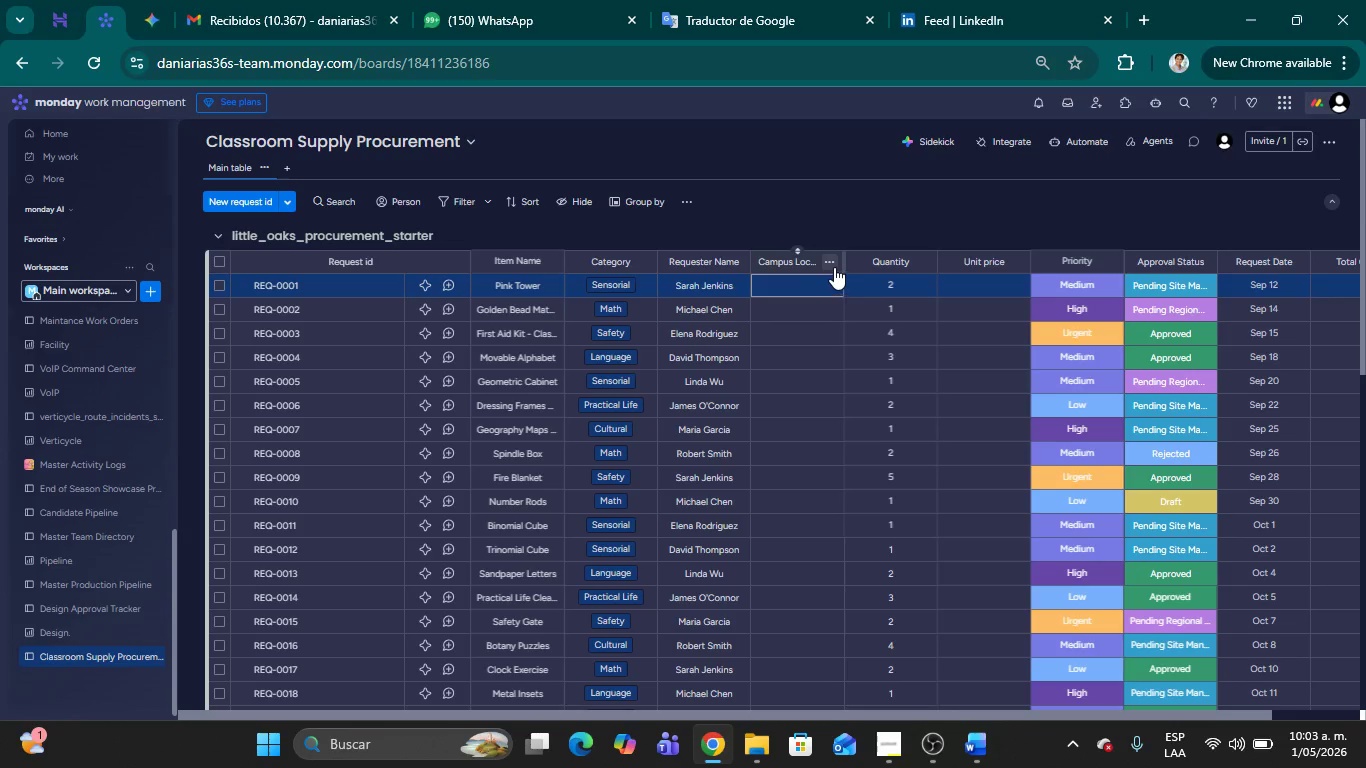 
scroll: coordinate [767, 507], scroll_direction: down, amount: 13.0
 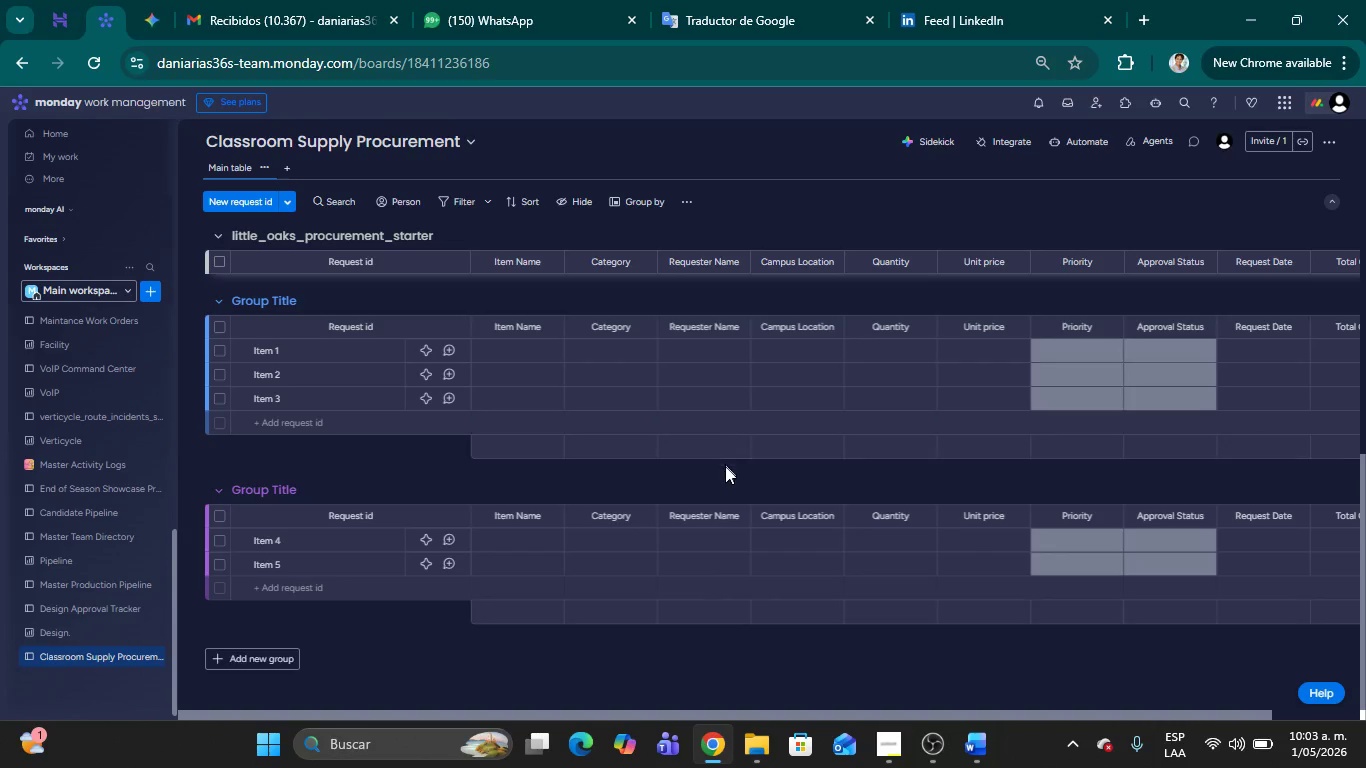 
scroll: coordinate [751, 466], scroll_direction: up, amount: 23.0
 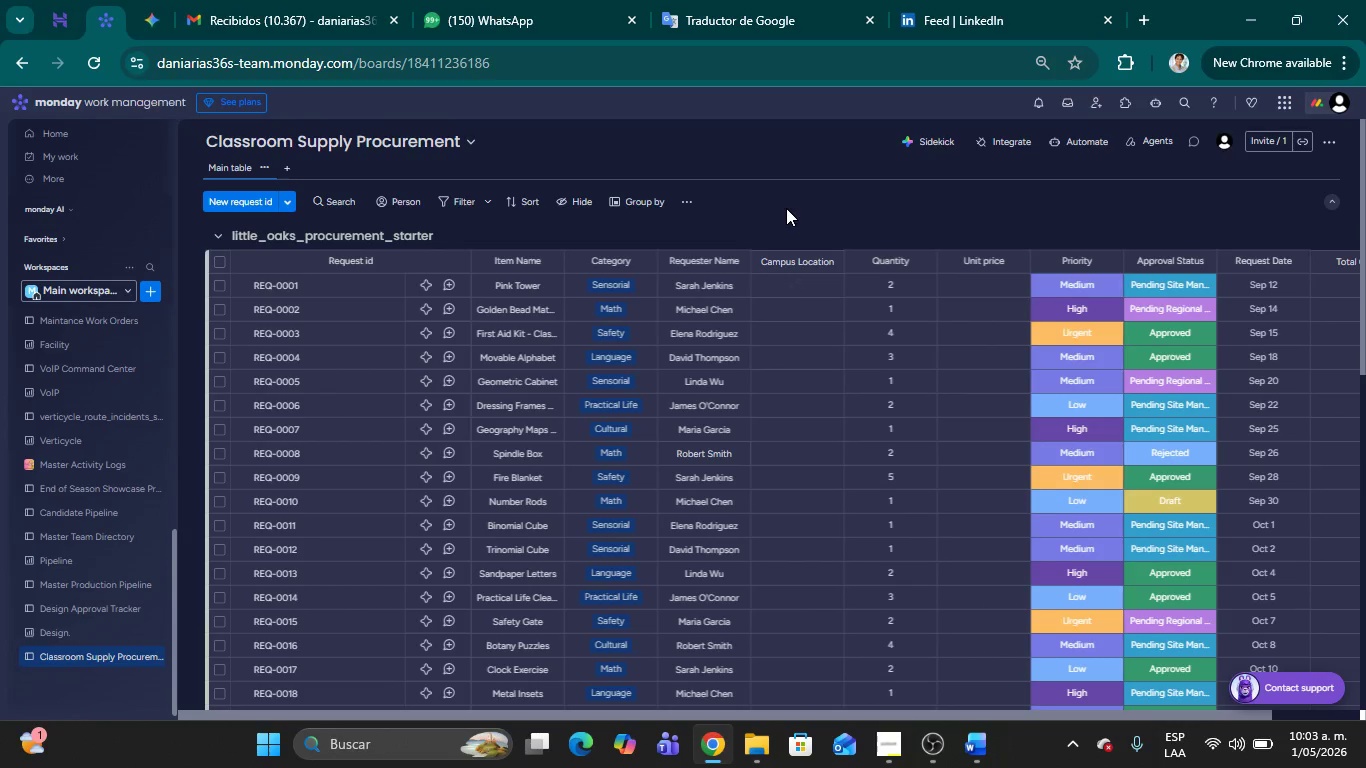 
left_click([786, 208])
 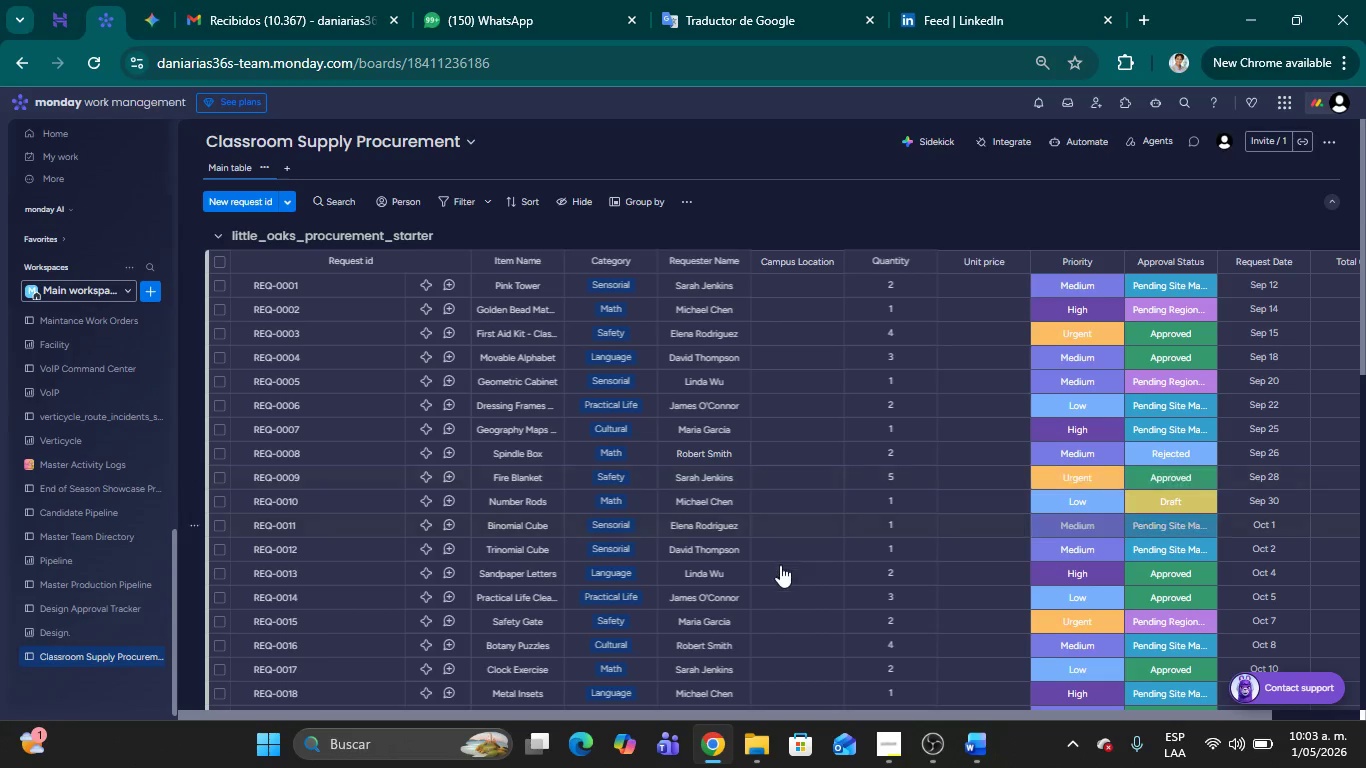 
scroll: coordinate [780, 615], scroll_direction: down, amount: 3.0
 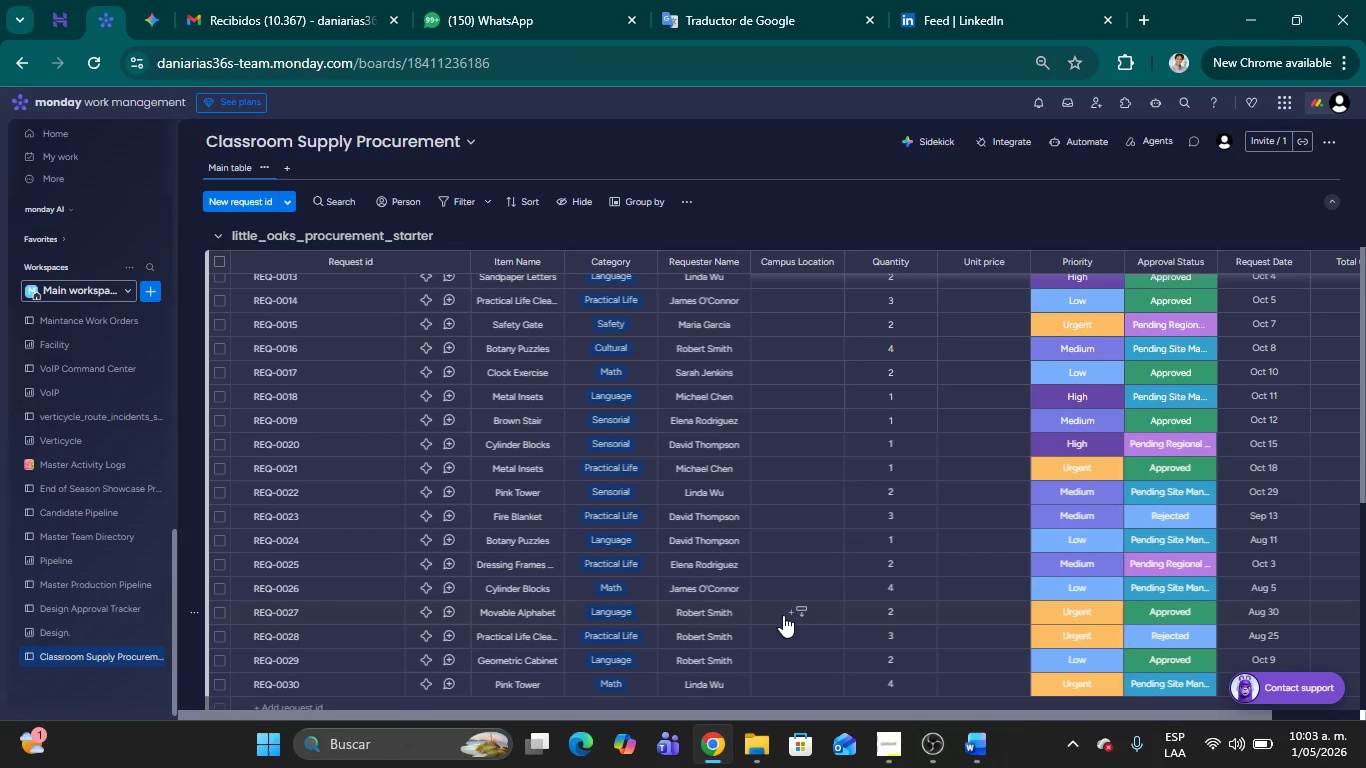 
scroll: coordinate [797, 613], scroll_direction: up, amount: 15.0
 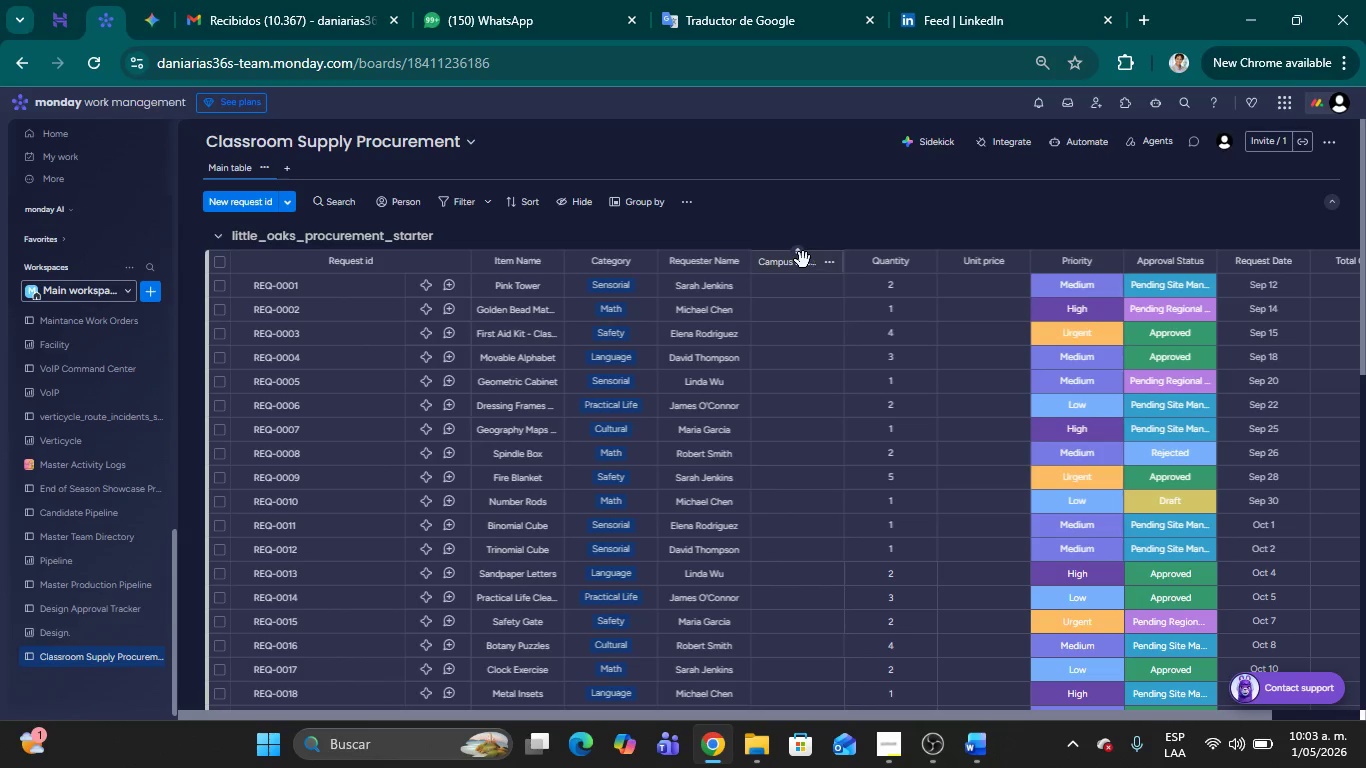 
left_click([793, 276])
 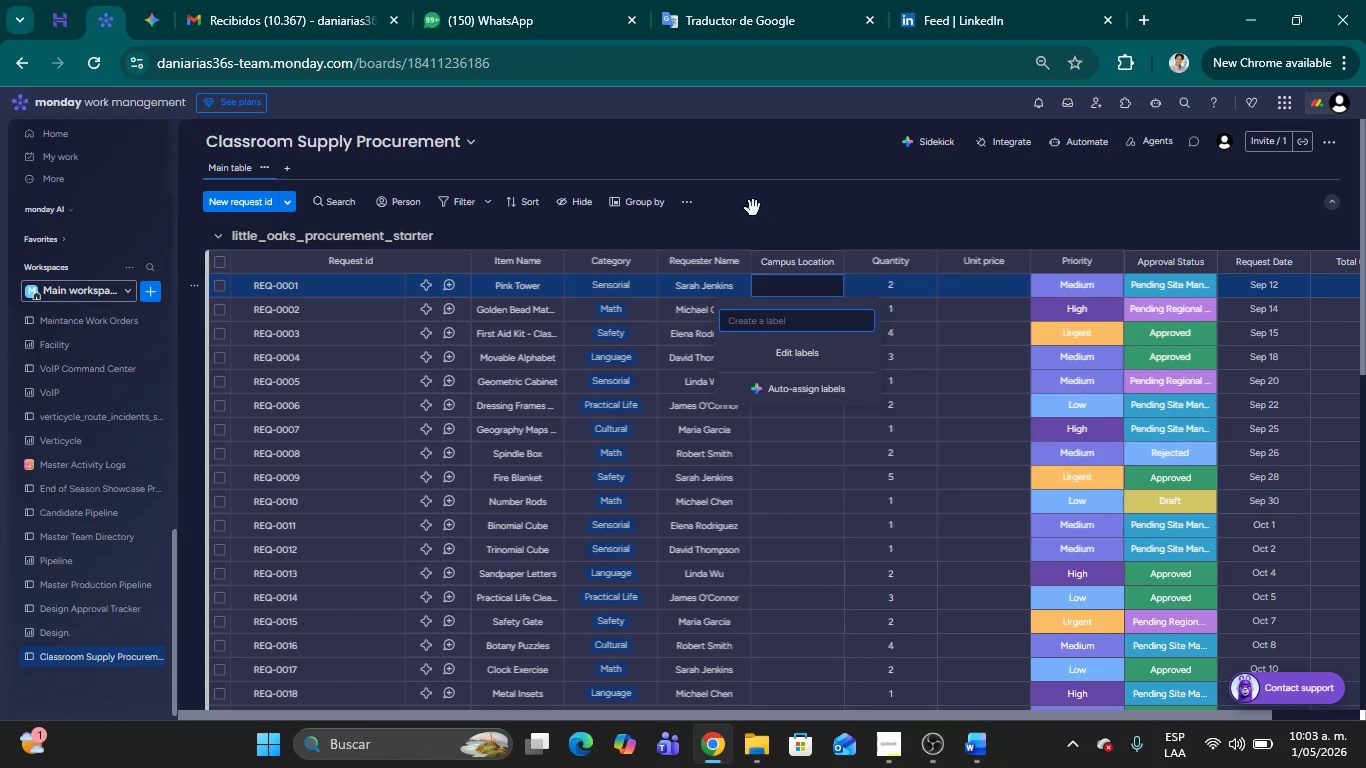 
left_click([754, 205])
 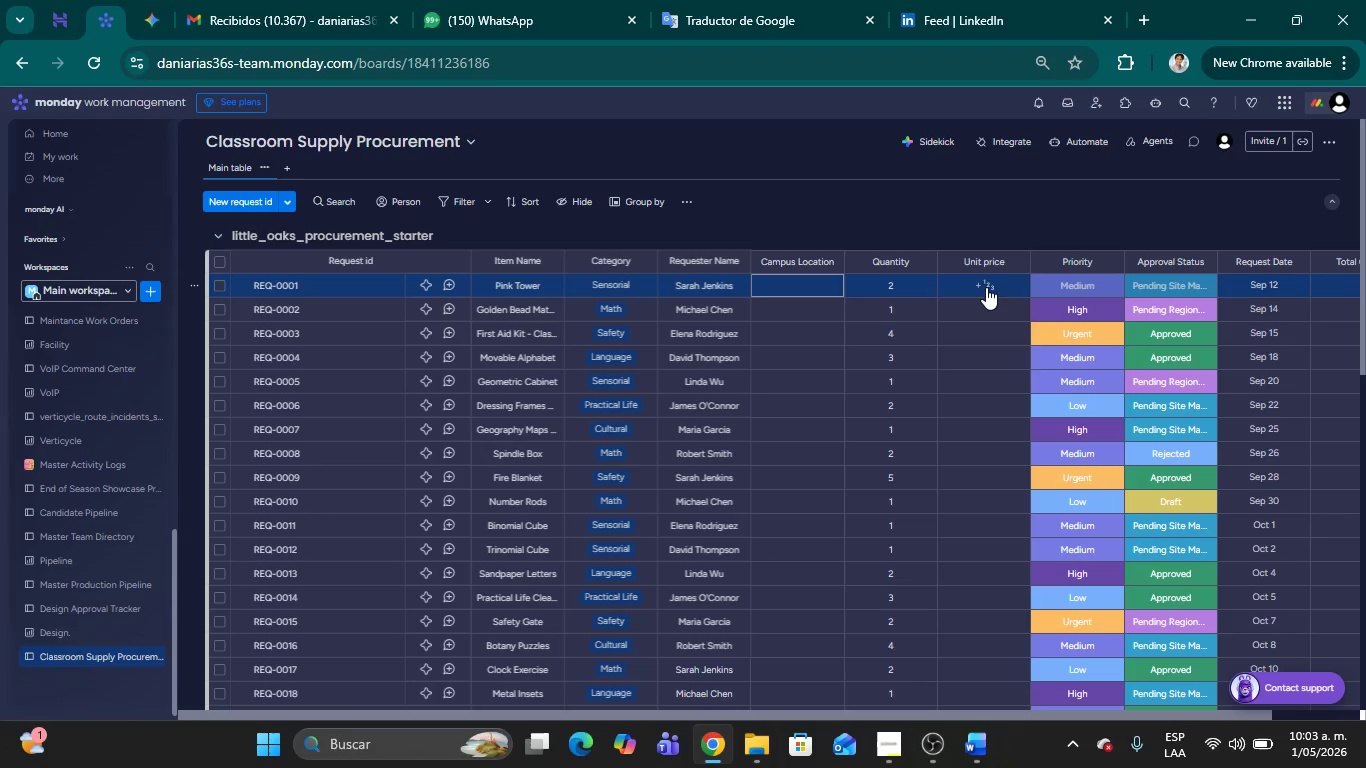 
mouse_move([800, 282])
 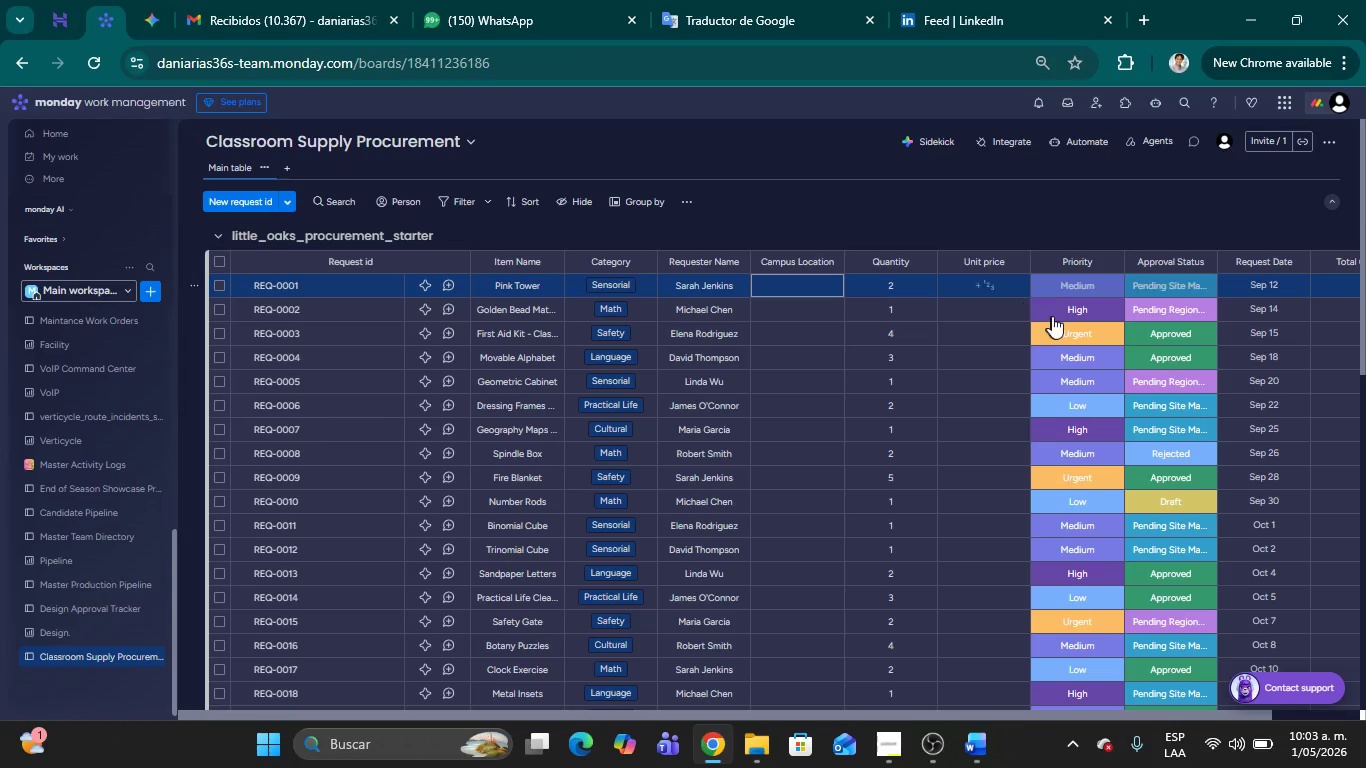 
wait(7.99)
 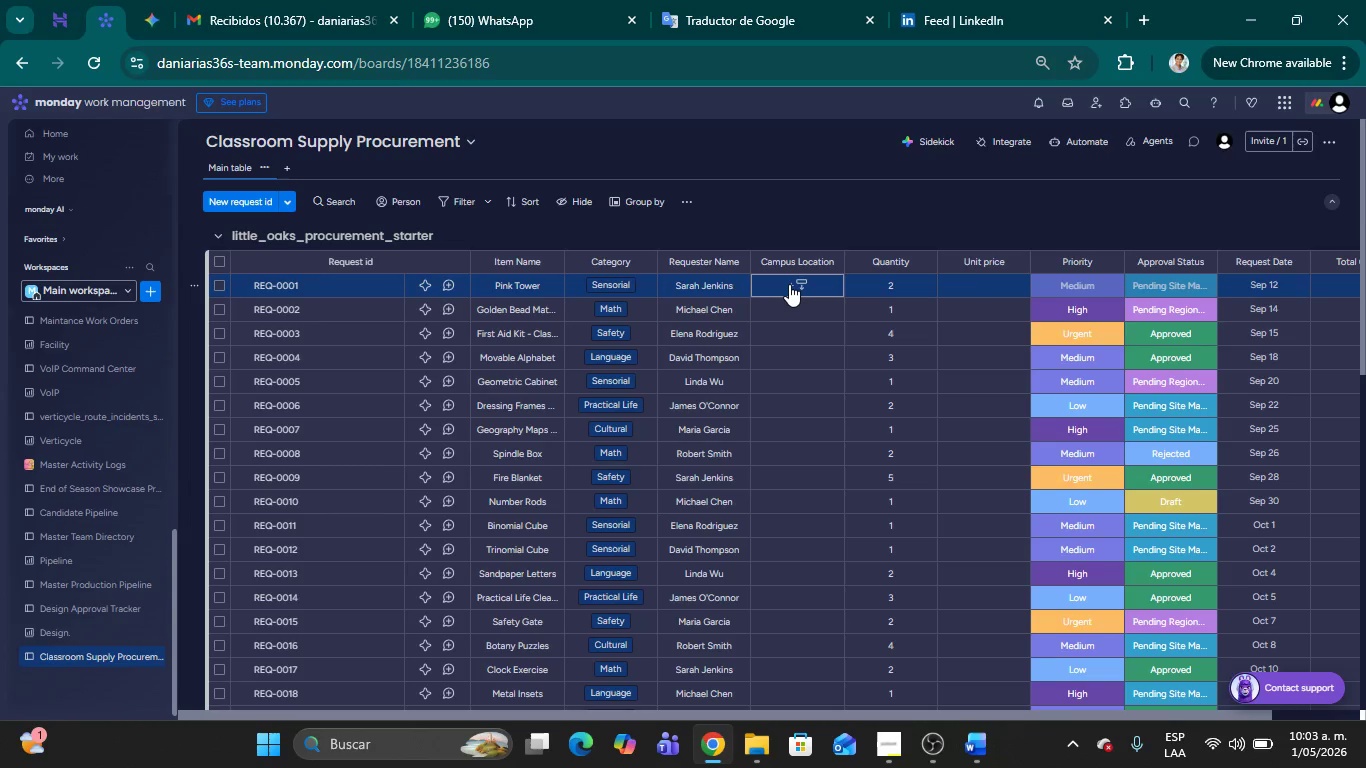 
mouse_move([1103, 265])
 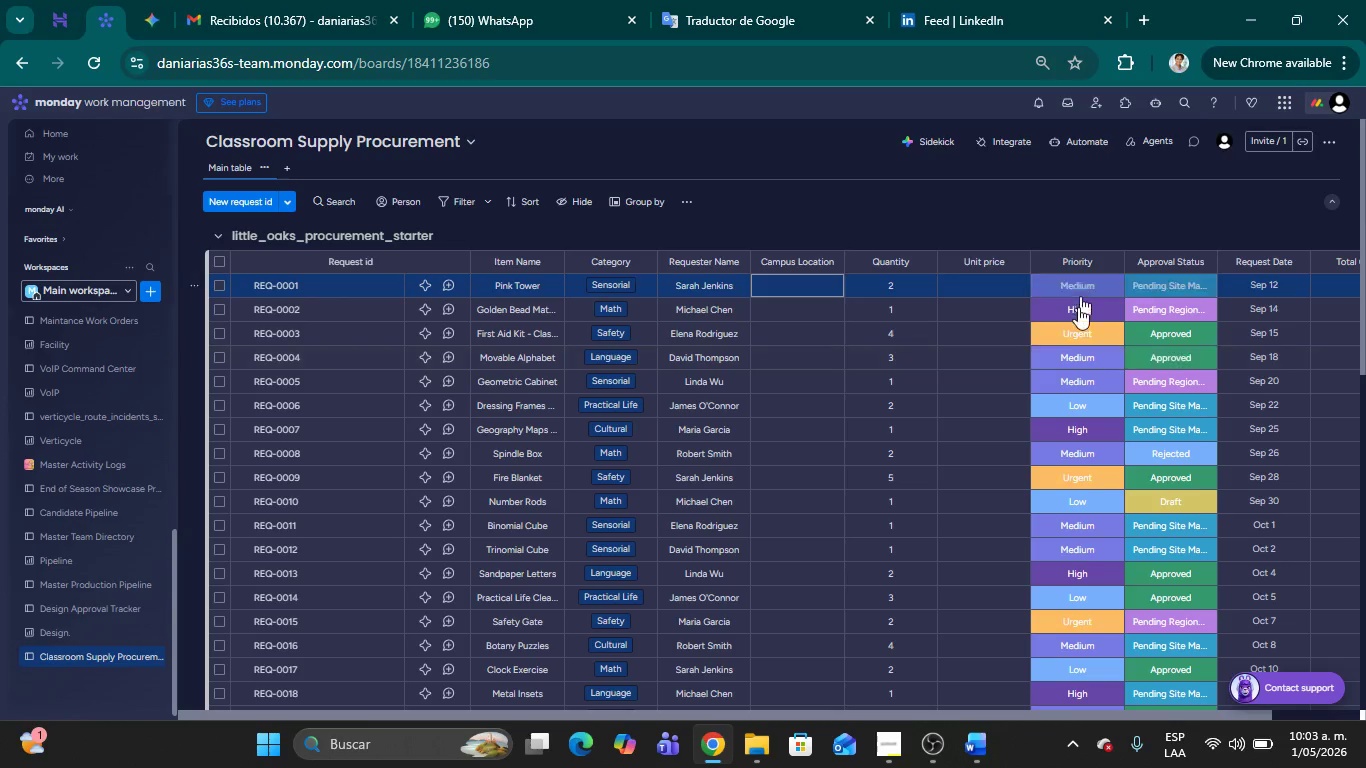 
wait(8.7)
 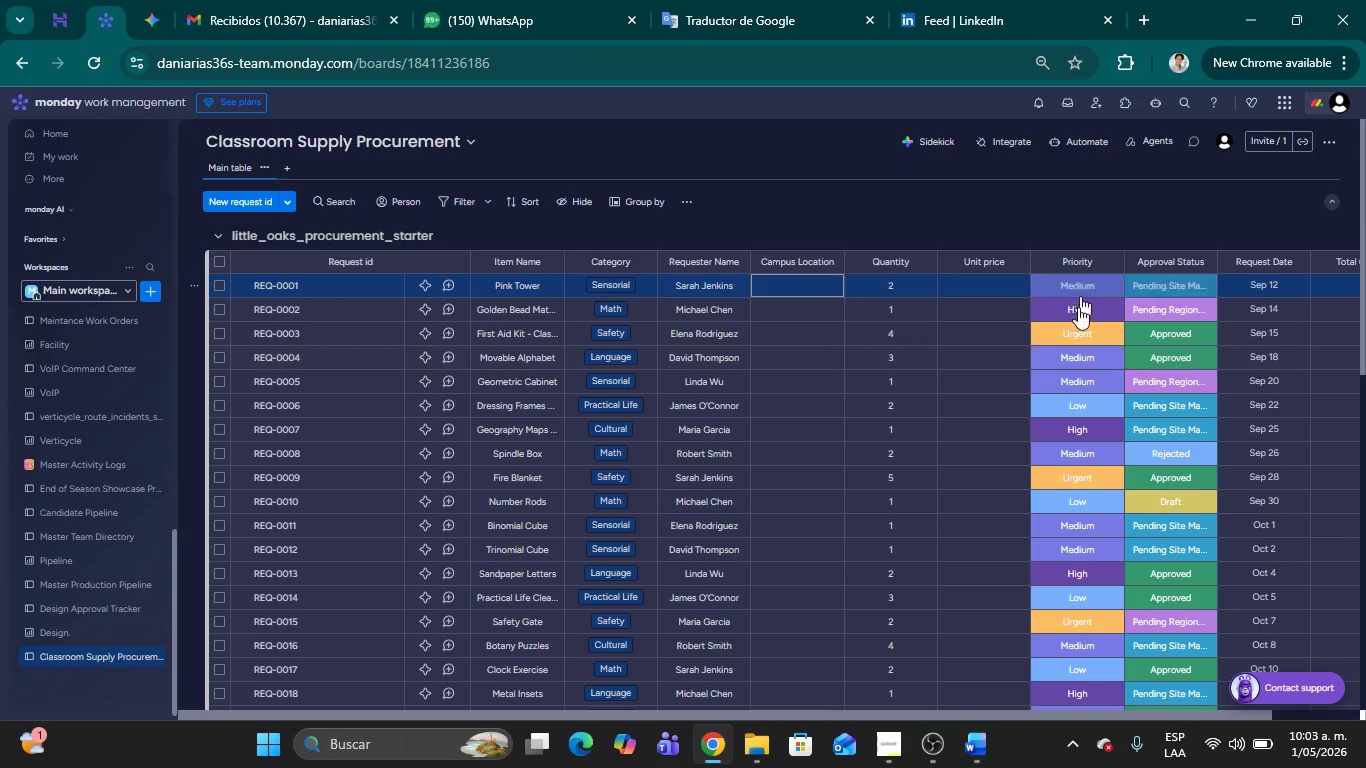 
left_click([971, 266])
 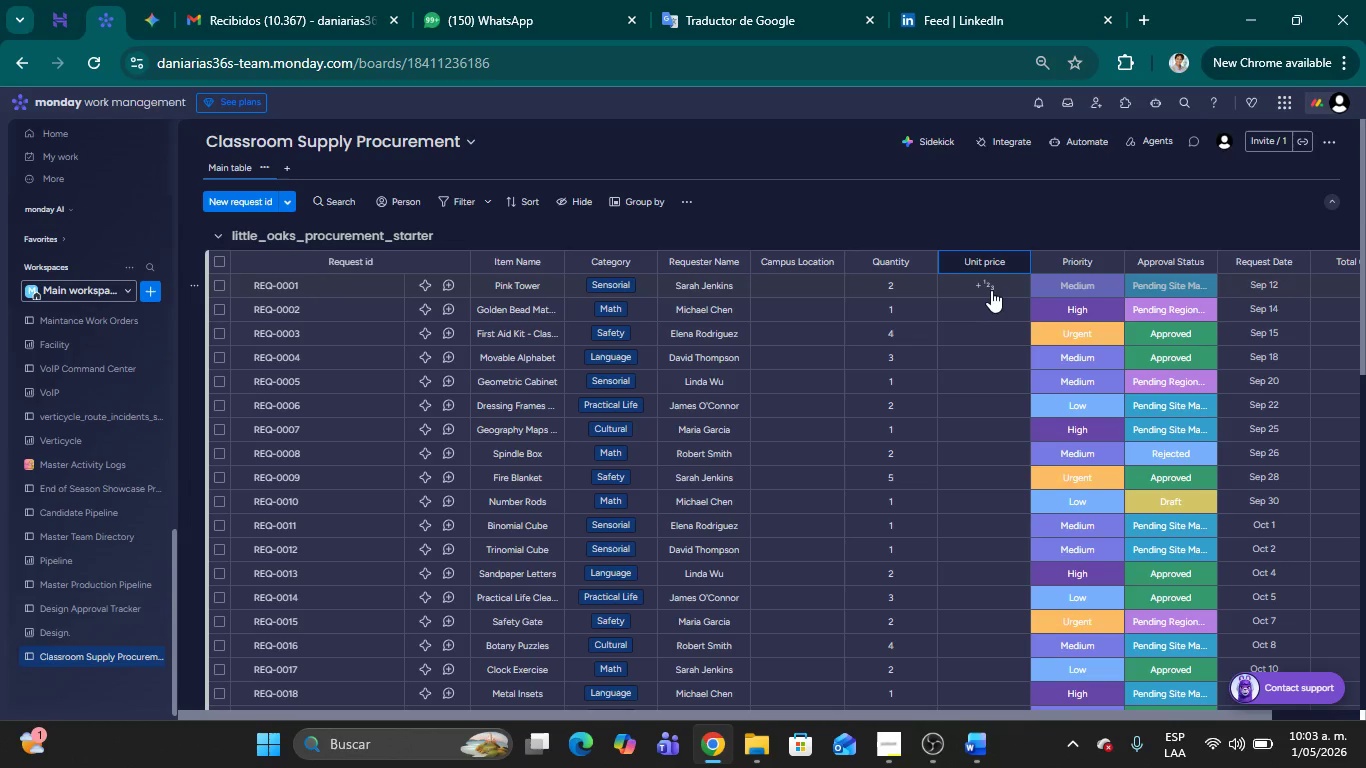 
left_click([973, 210])
 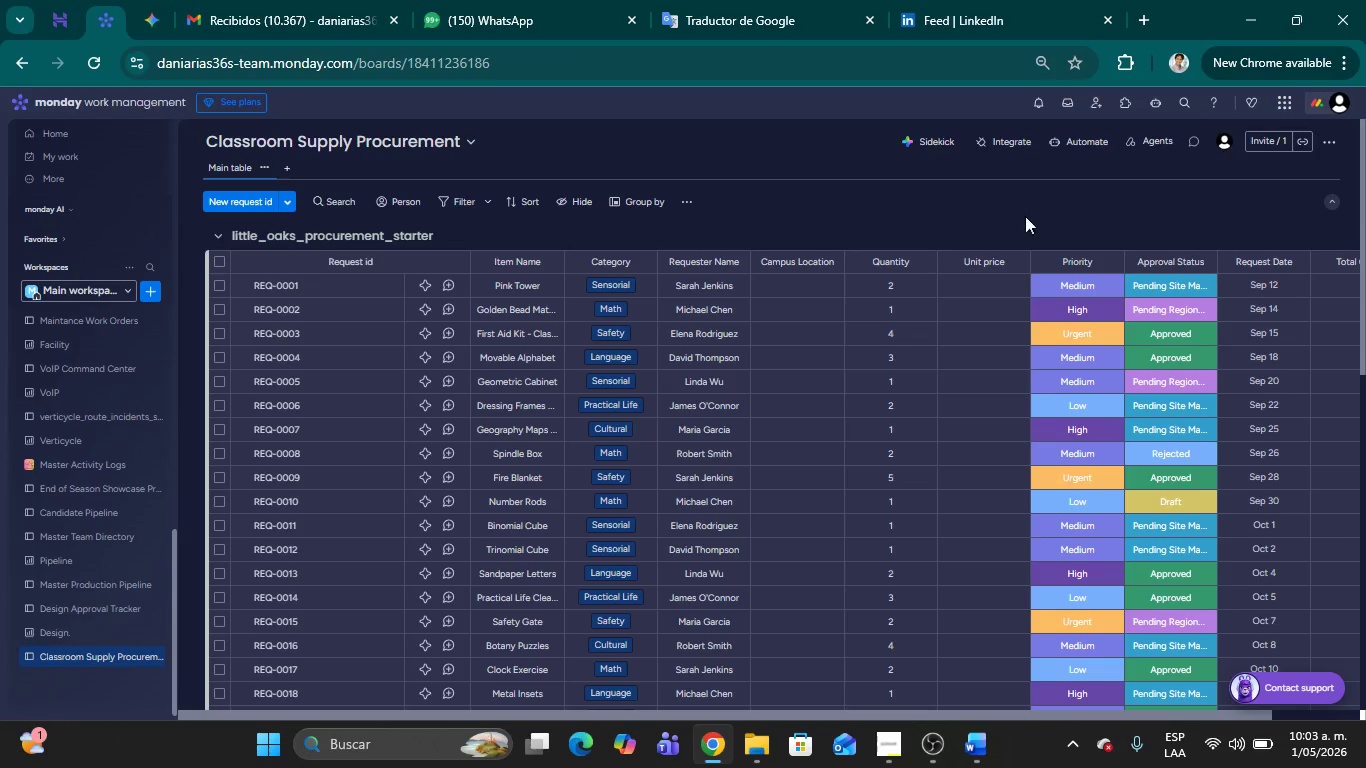 
scroll: coordinate [1044, 331], scroll_direction: down, amount: 10.0
 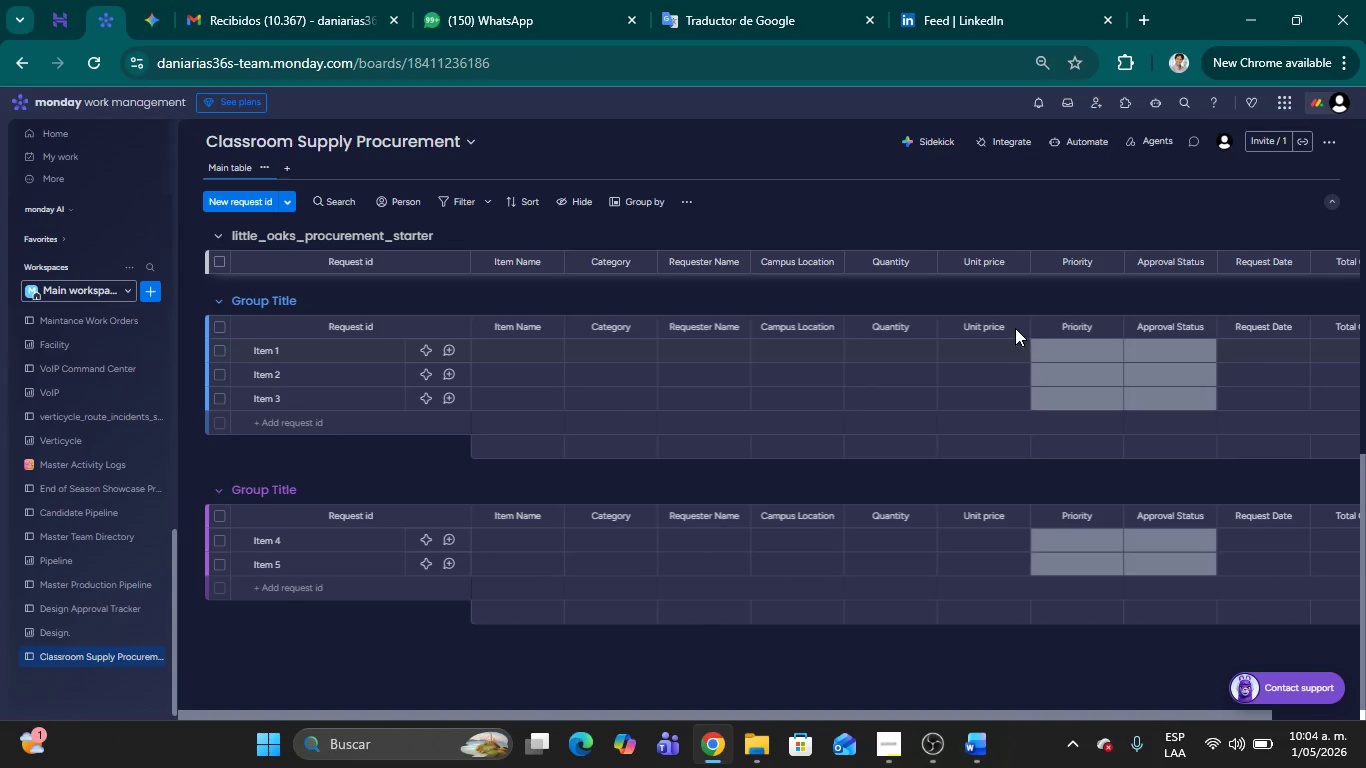 
scroll: coordinate [1015, 328], scroll_direction: up, amount: 3.0
 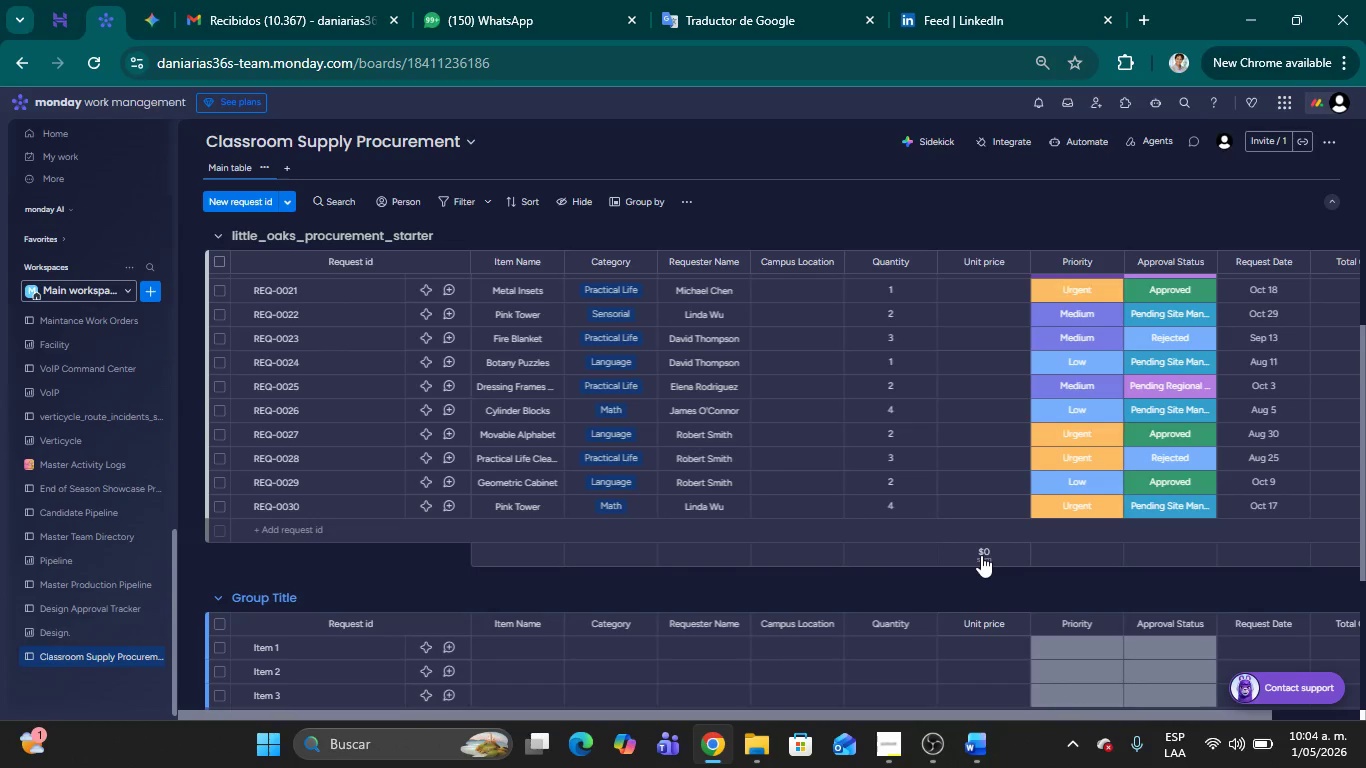 
left_click([981, 555])
 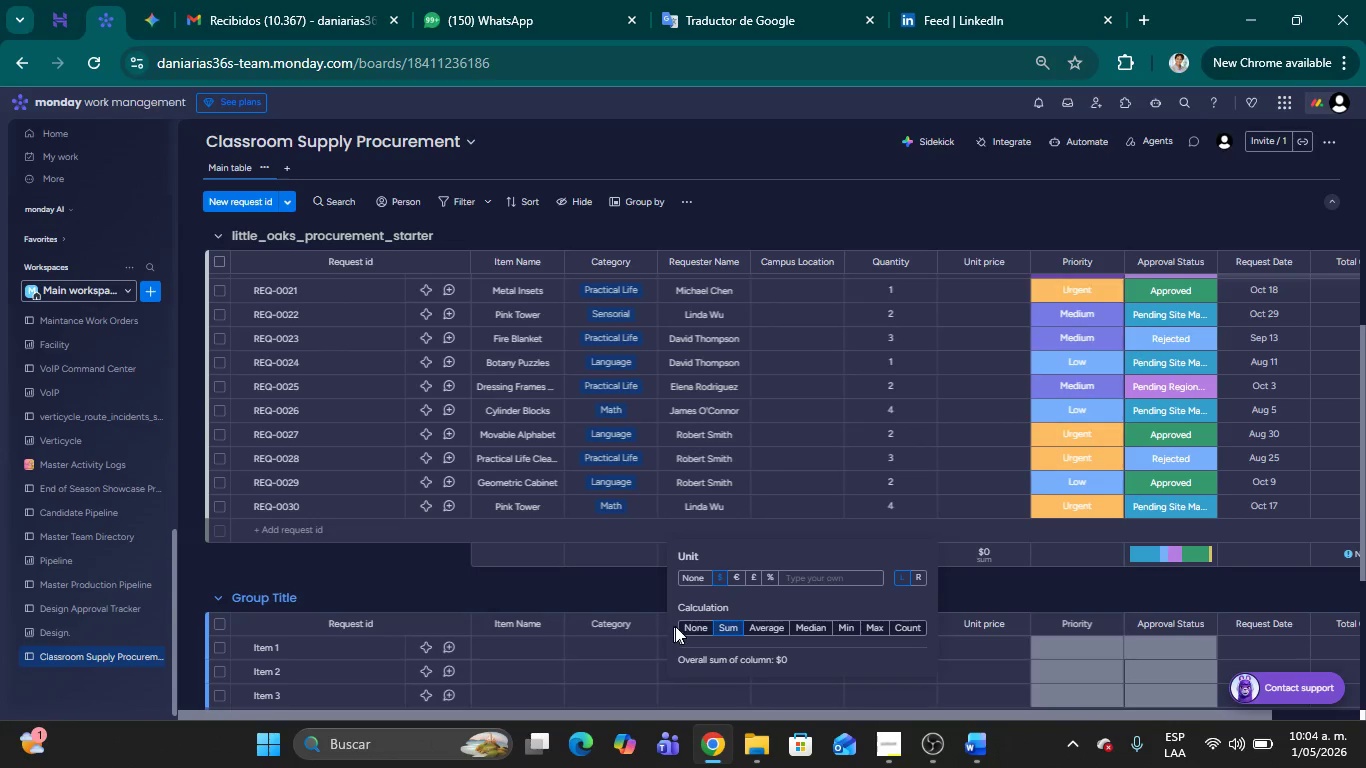 
left_click([691, 624])
 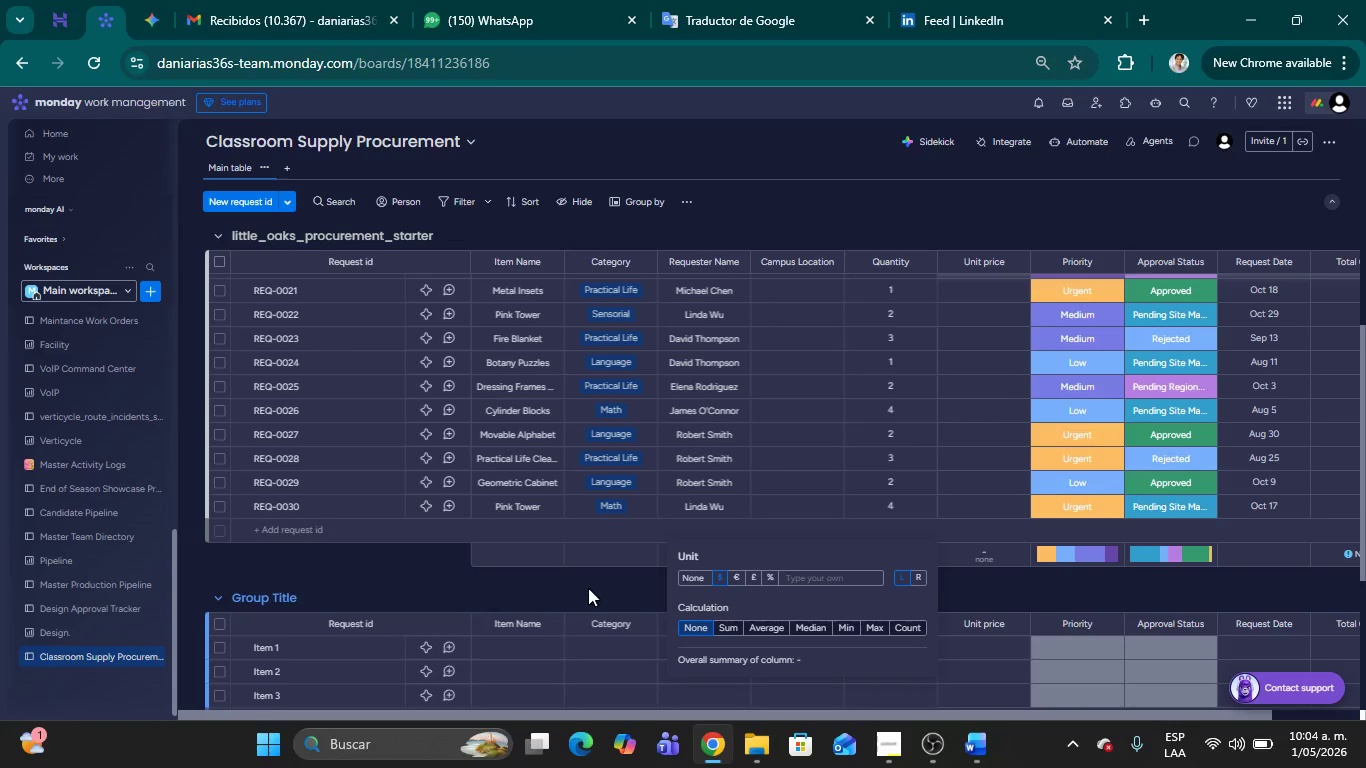 
left_click([588, 588])
 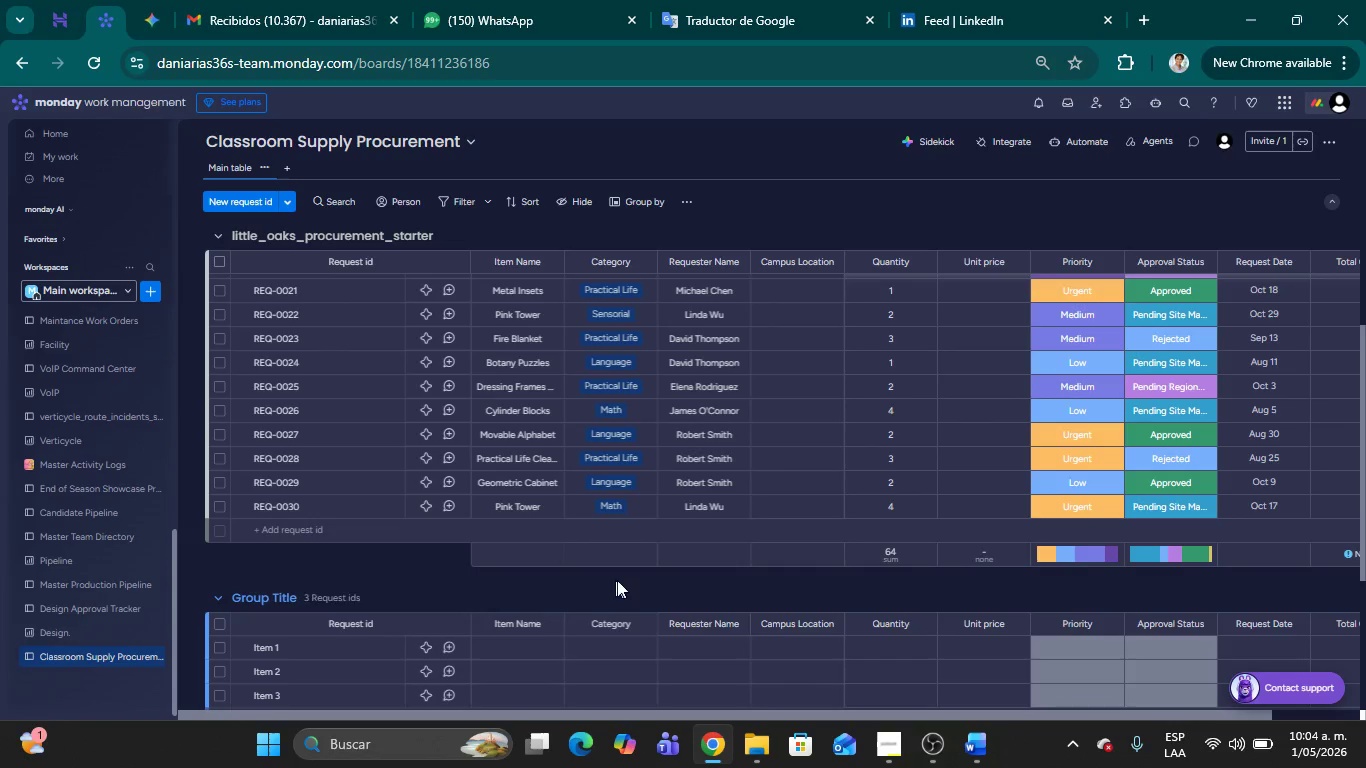 
scroll: coordinate [936, 441], scroll_direction: up, amount: 12.0
 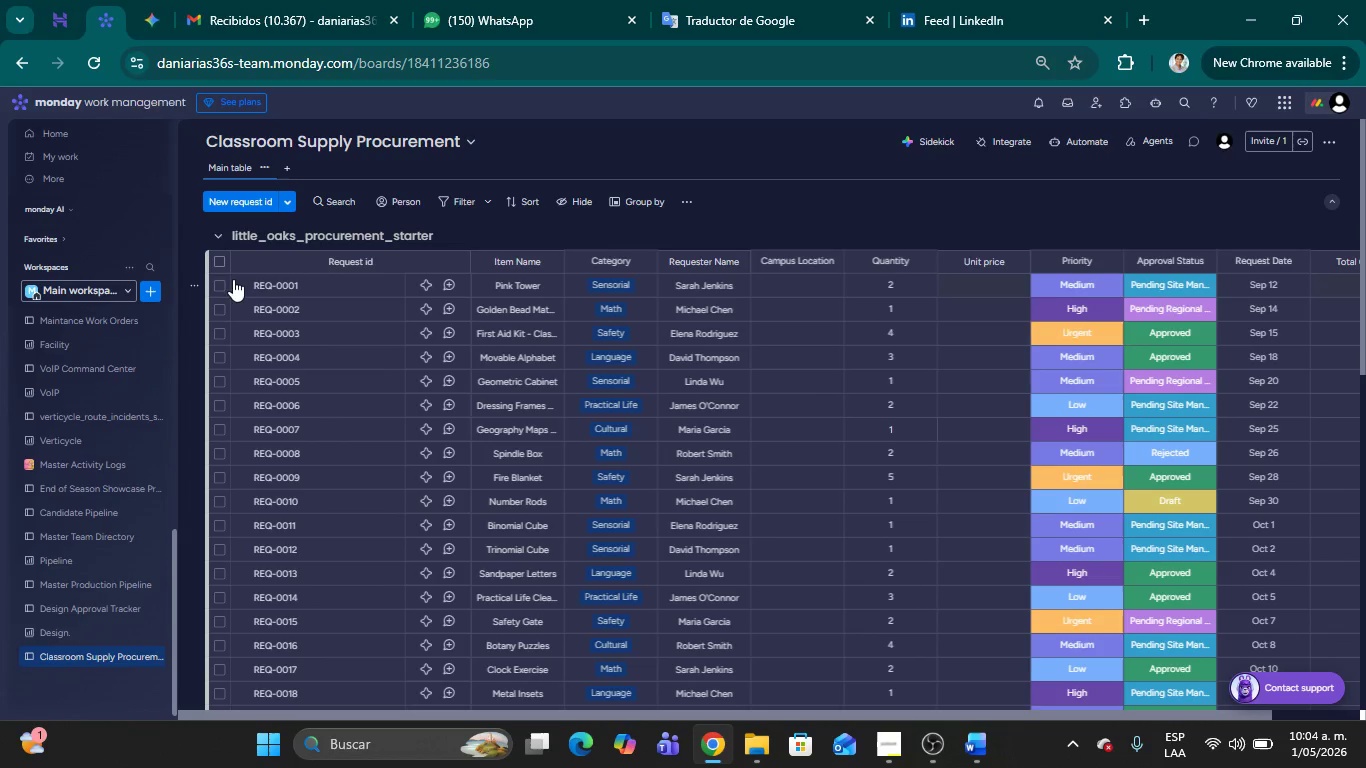 
left_click([220, 280])
 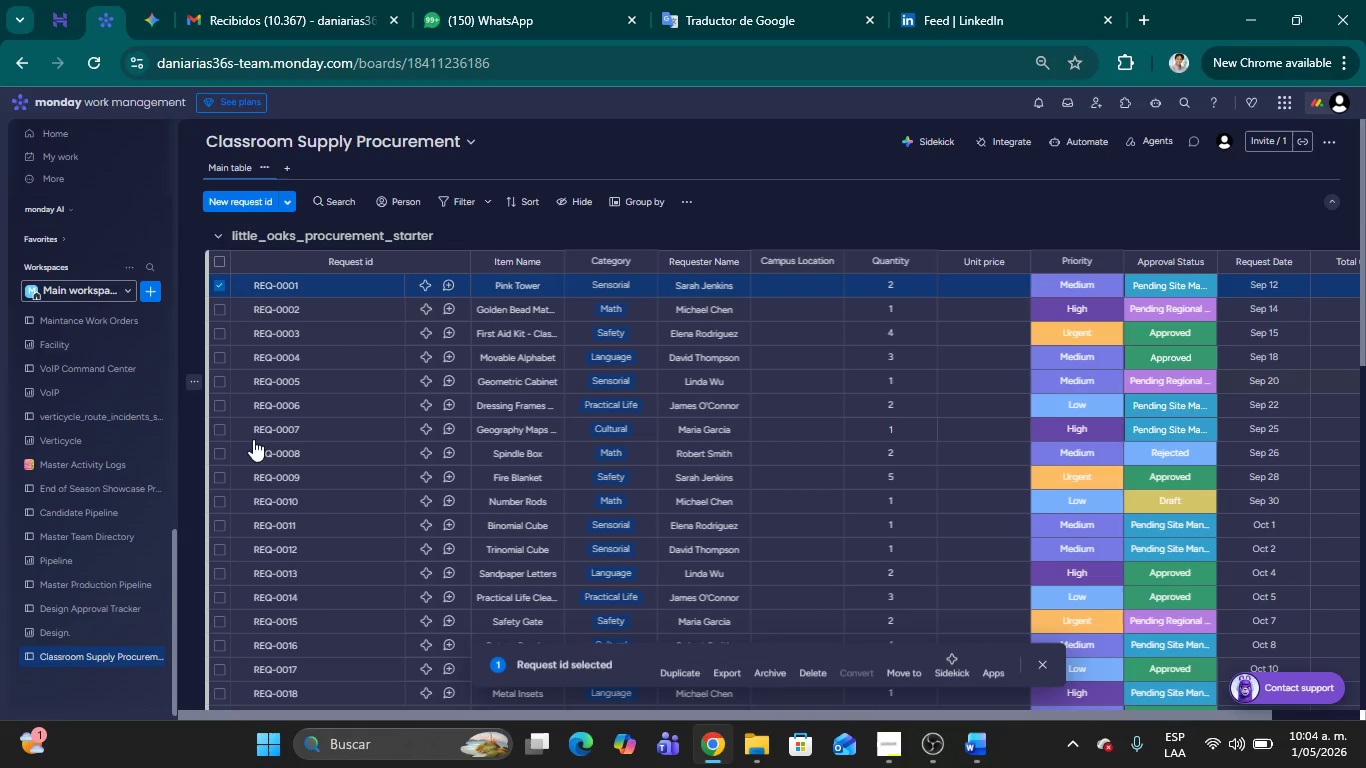 
scroll: coordinate [266, 460], scroll_direction: down, amount: 2.0
 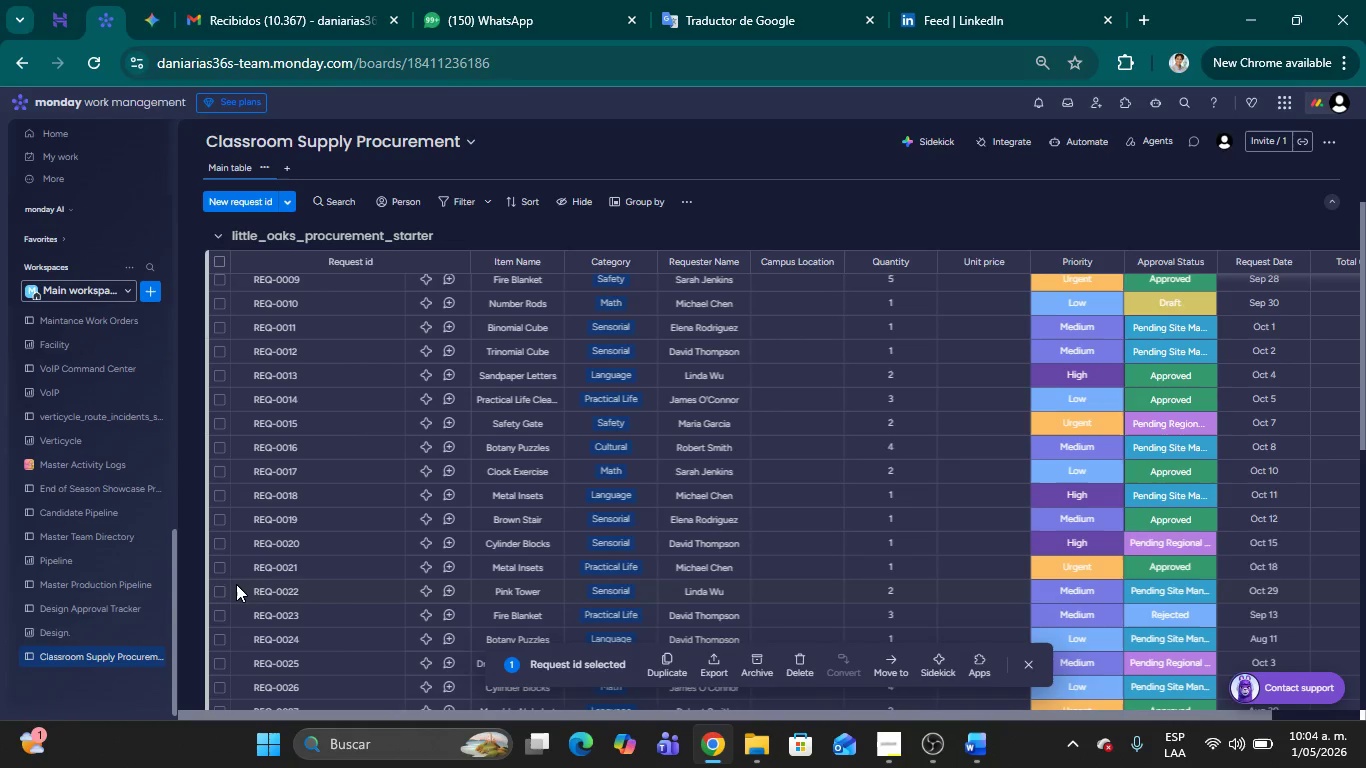 
scroll: coordinate [233, 565], scroll_direction: up, amount: 6.0
 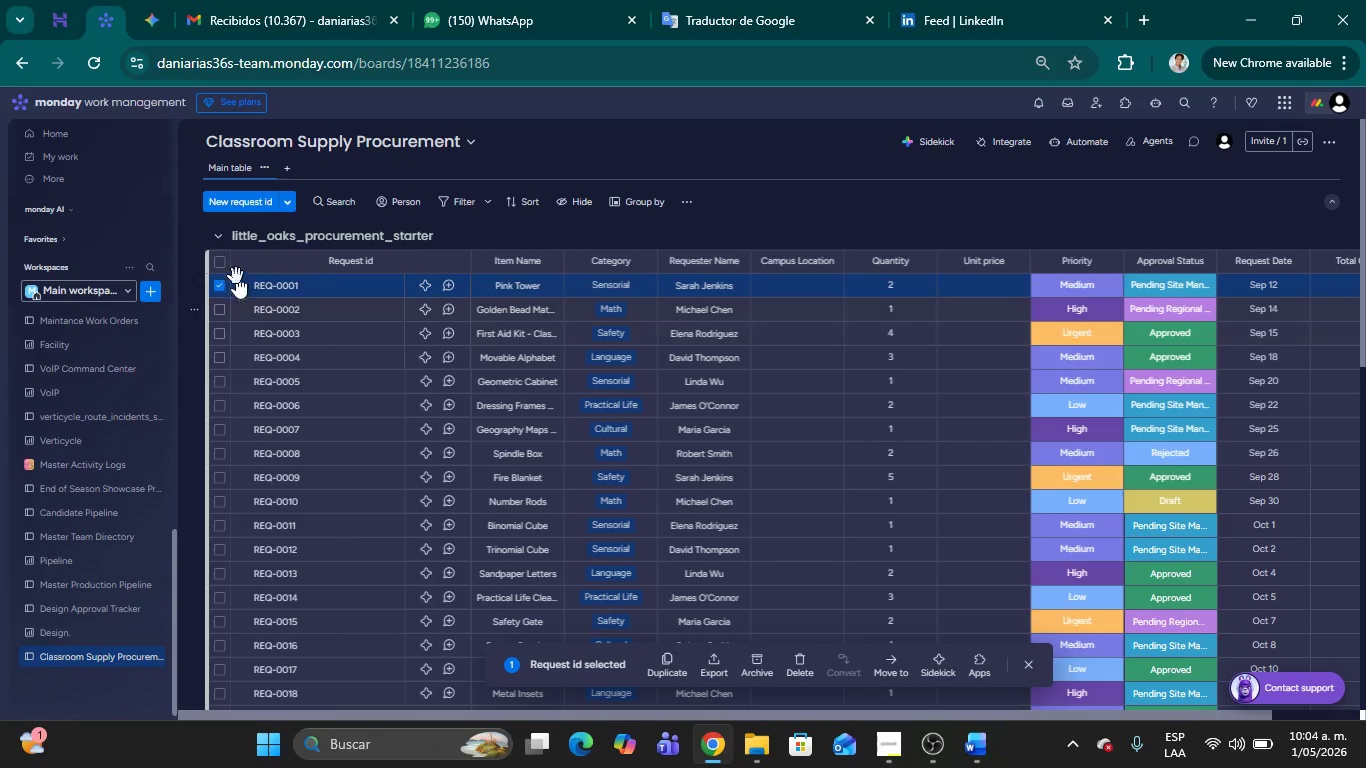 
left_click([221, 267])
 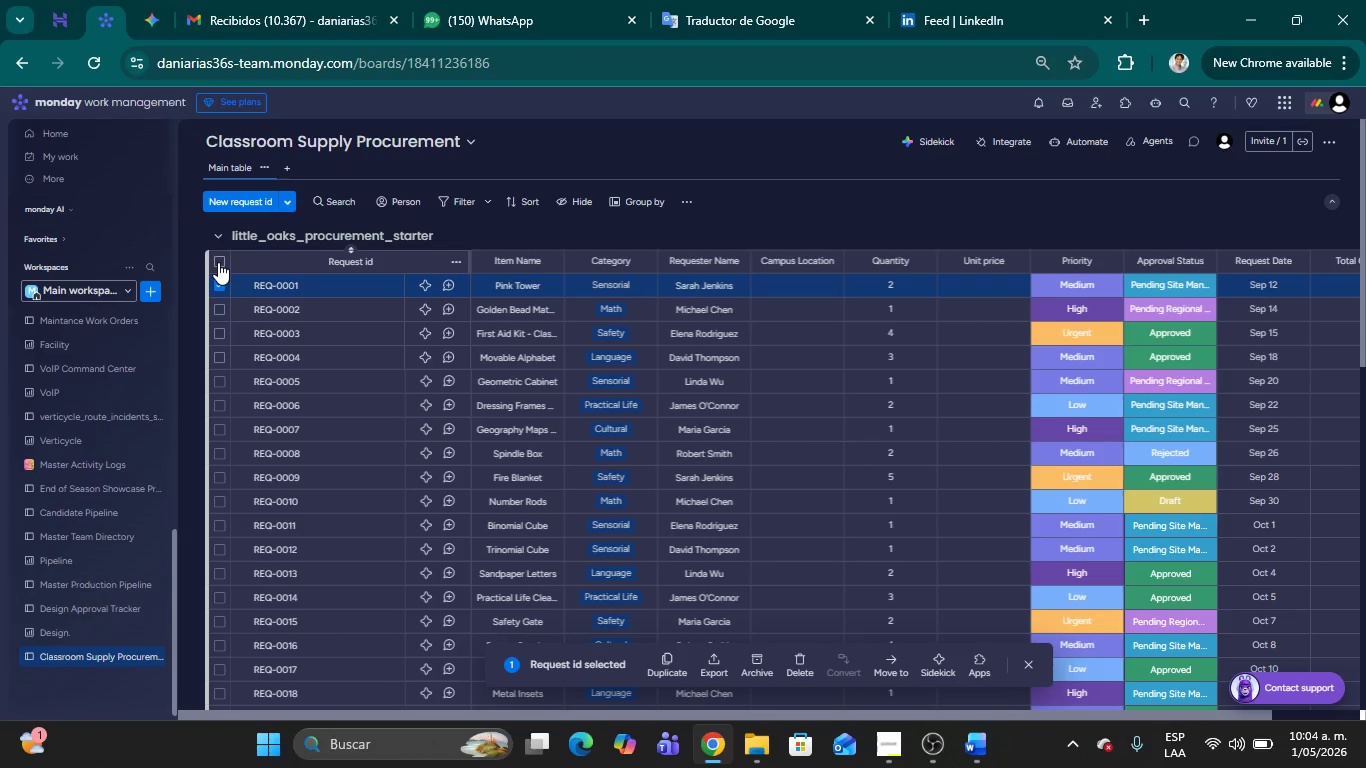 
left_click([218, 261])
 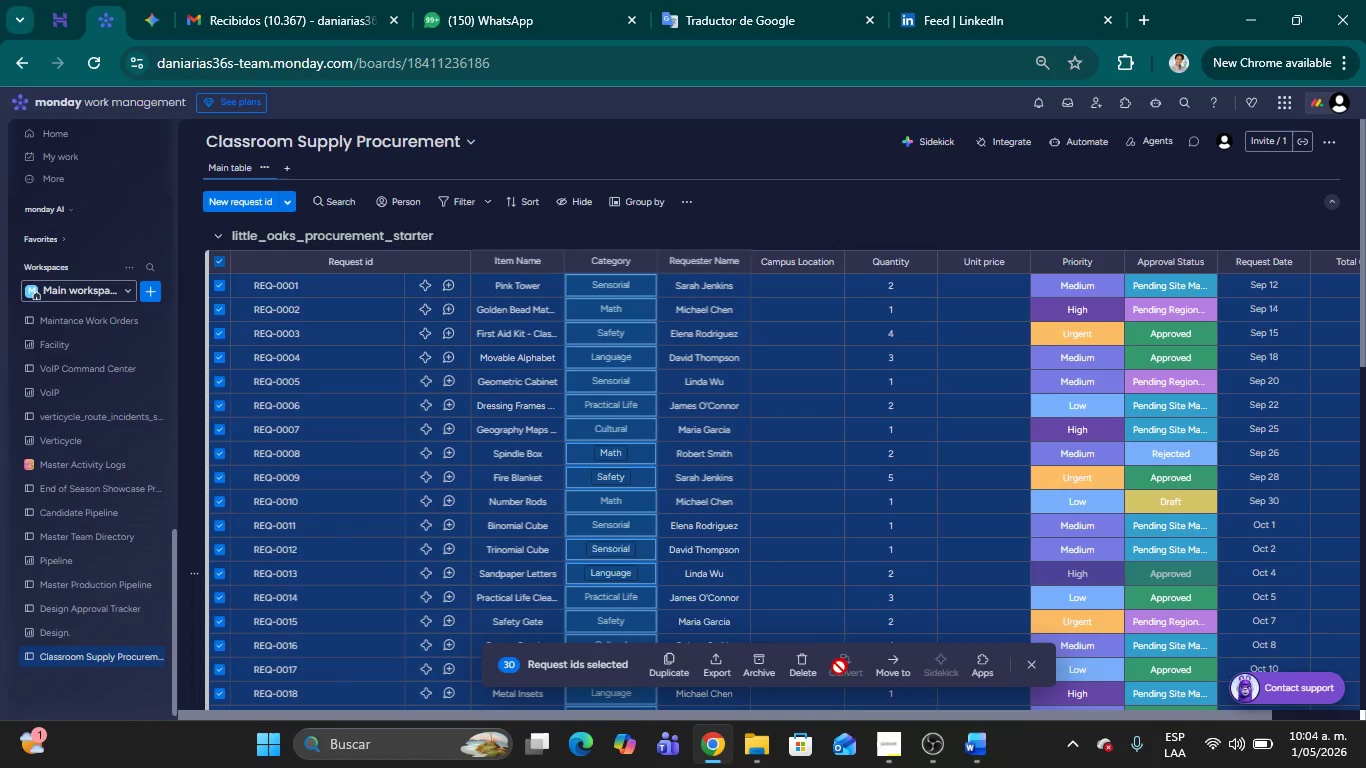 
wait(8.5)
 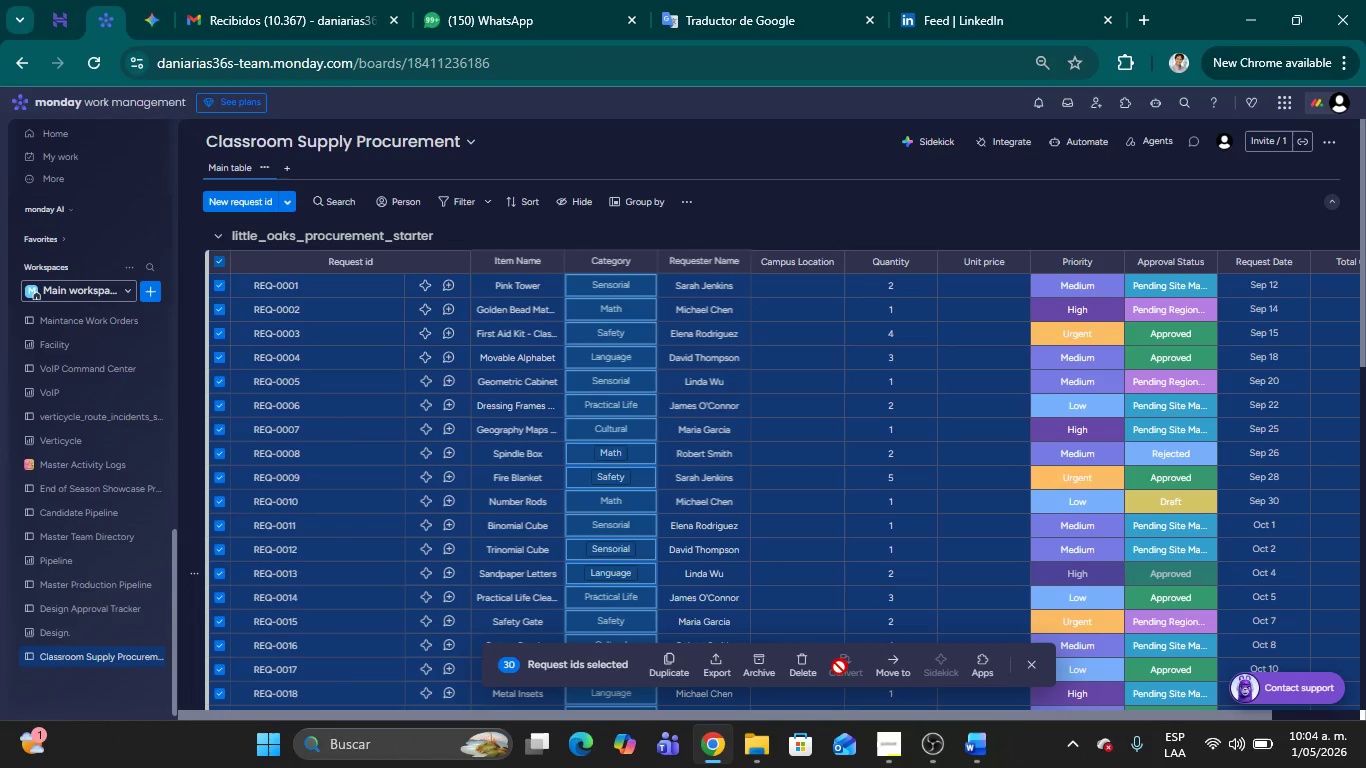 
left_click([802, 668])
 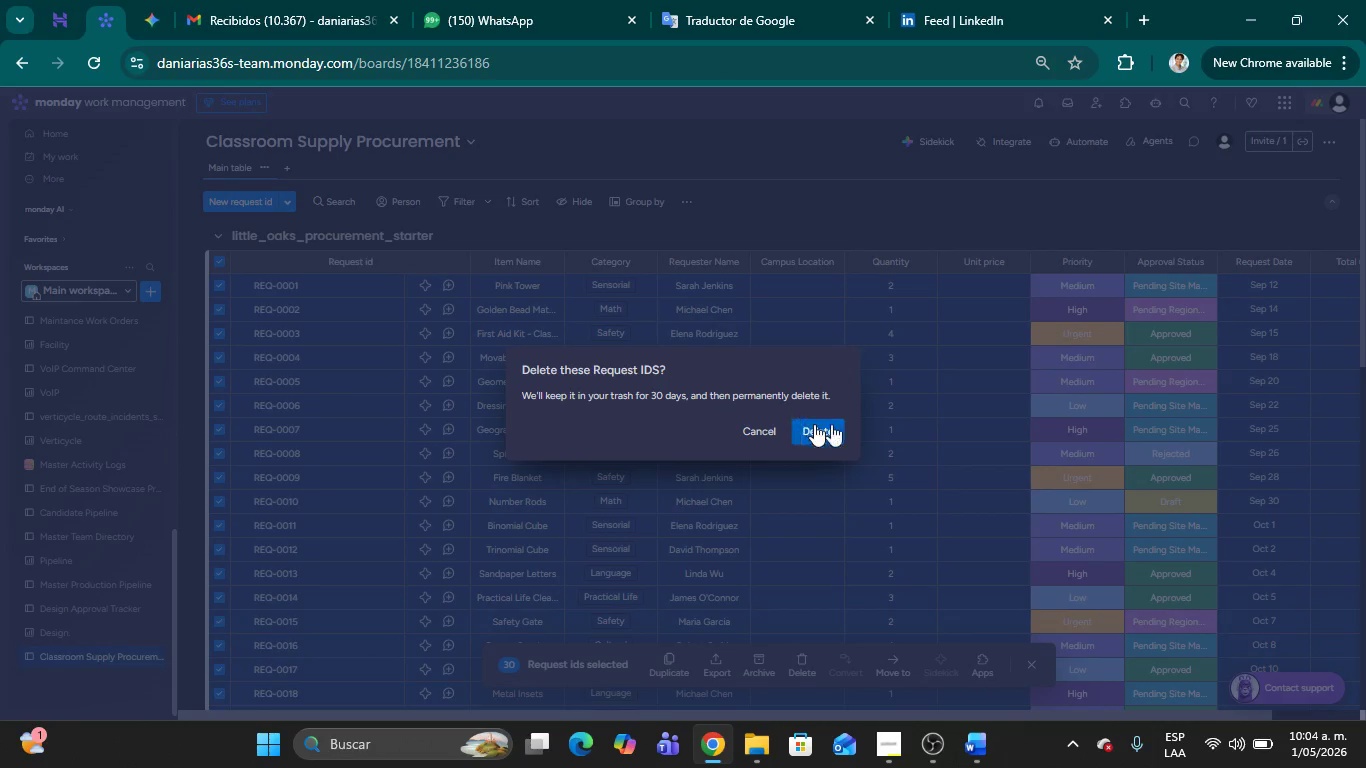 
left_click([832, 426])
 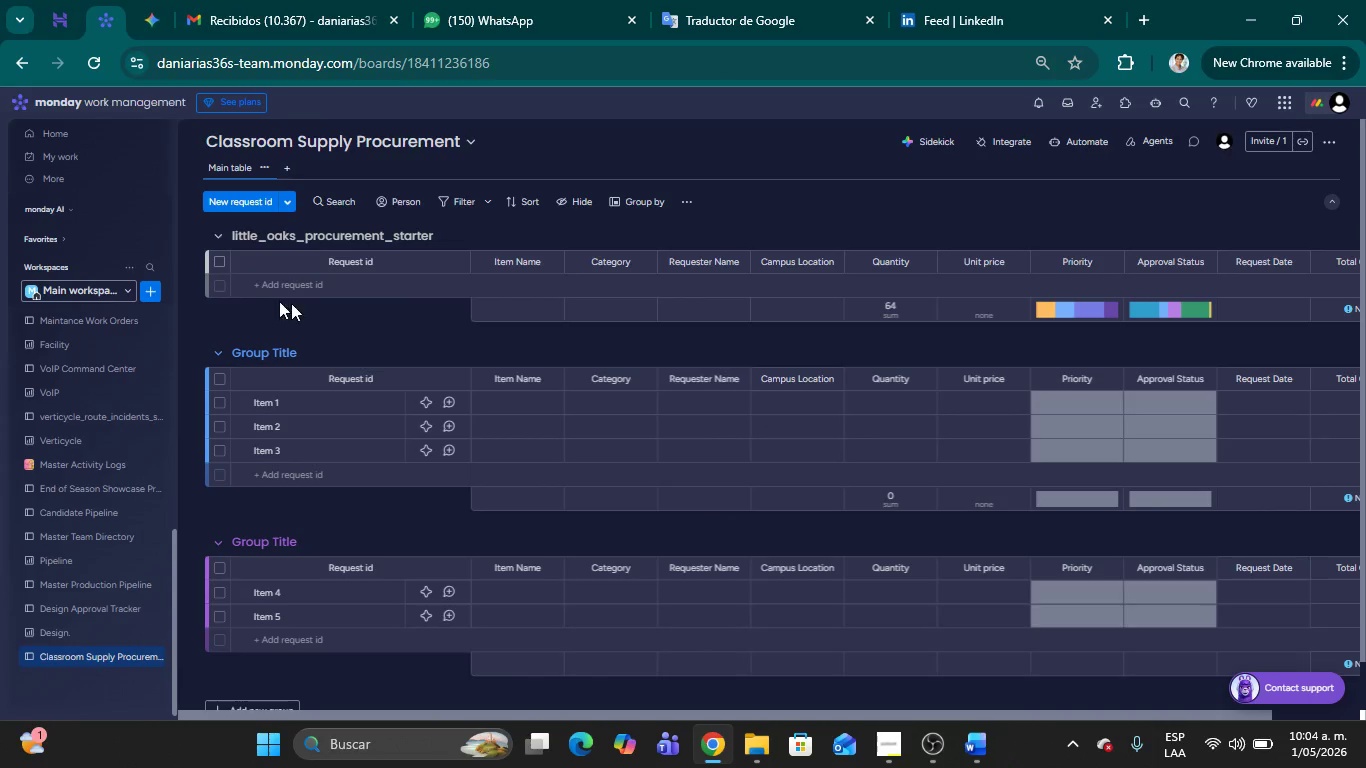 
left_click([290, 316])
 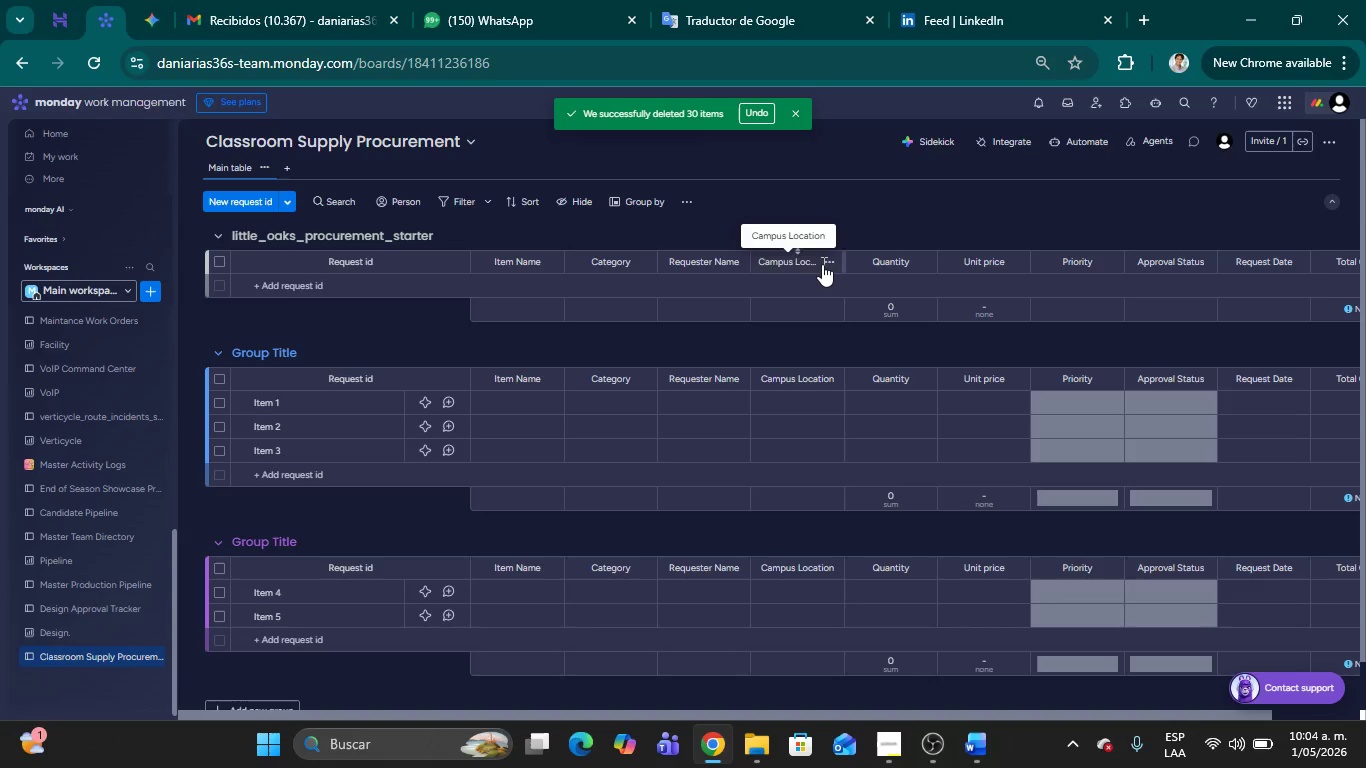 
left_click([827, 264])
 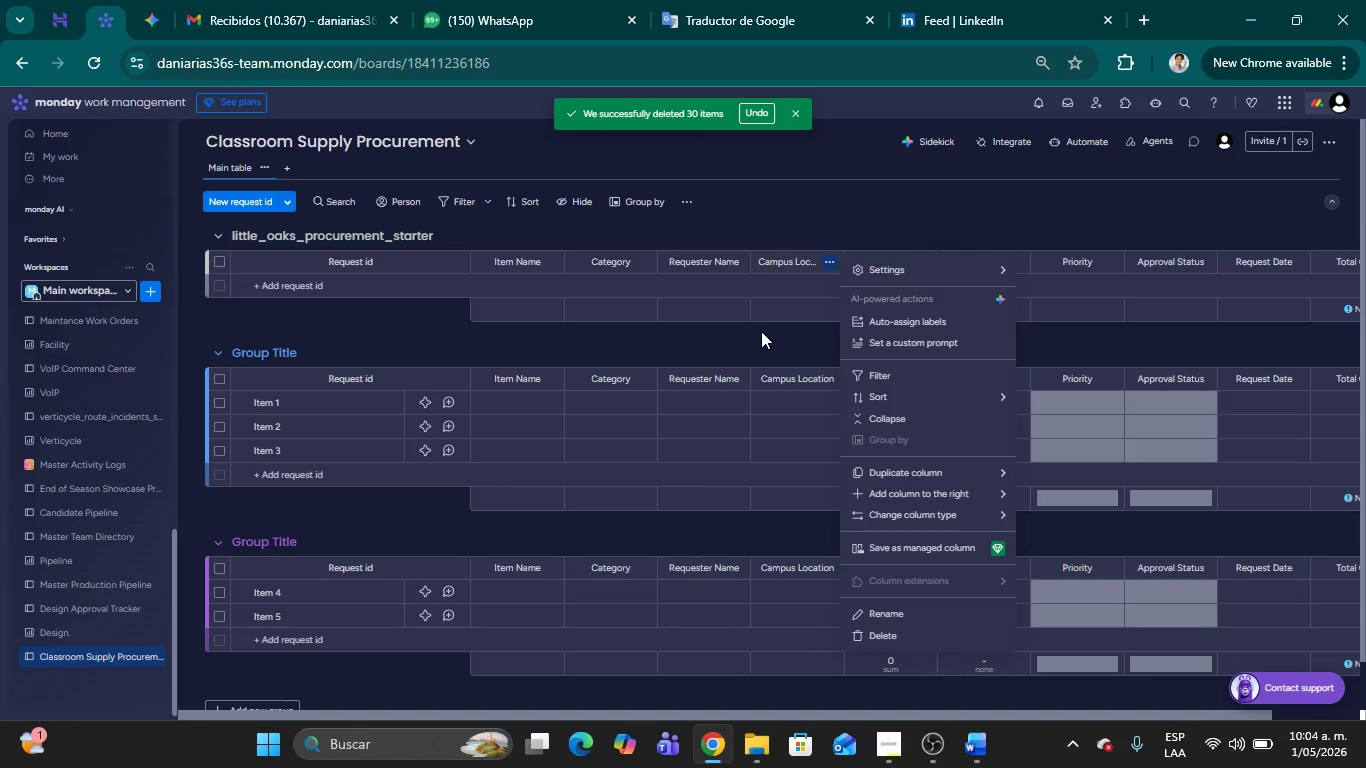 
wait(17.17)
 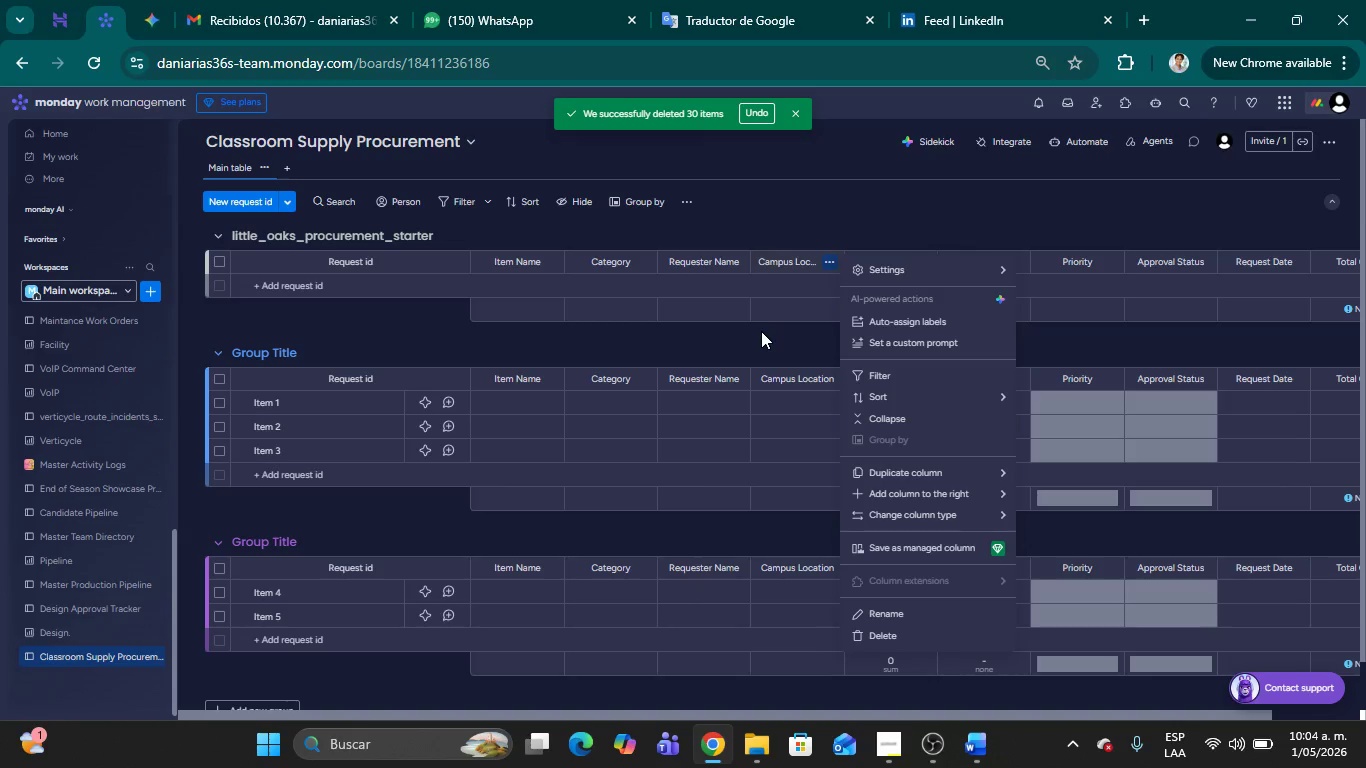 
left_click([811, 211])
 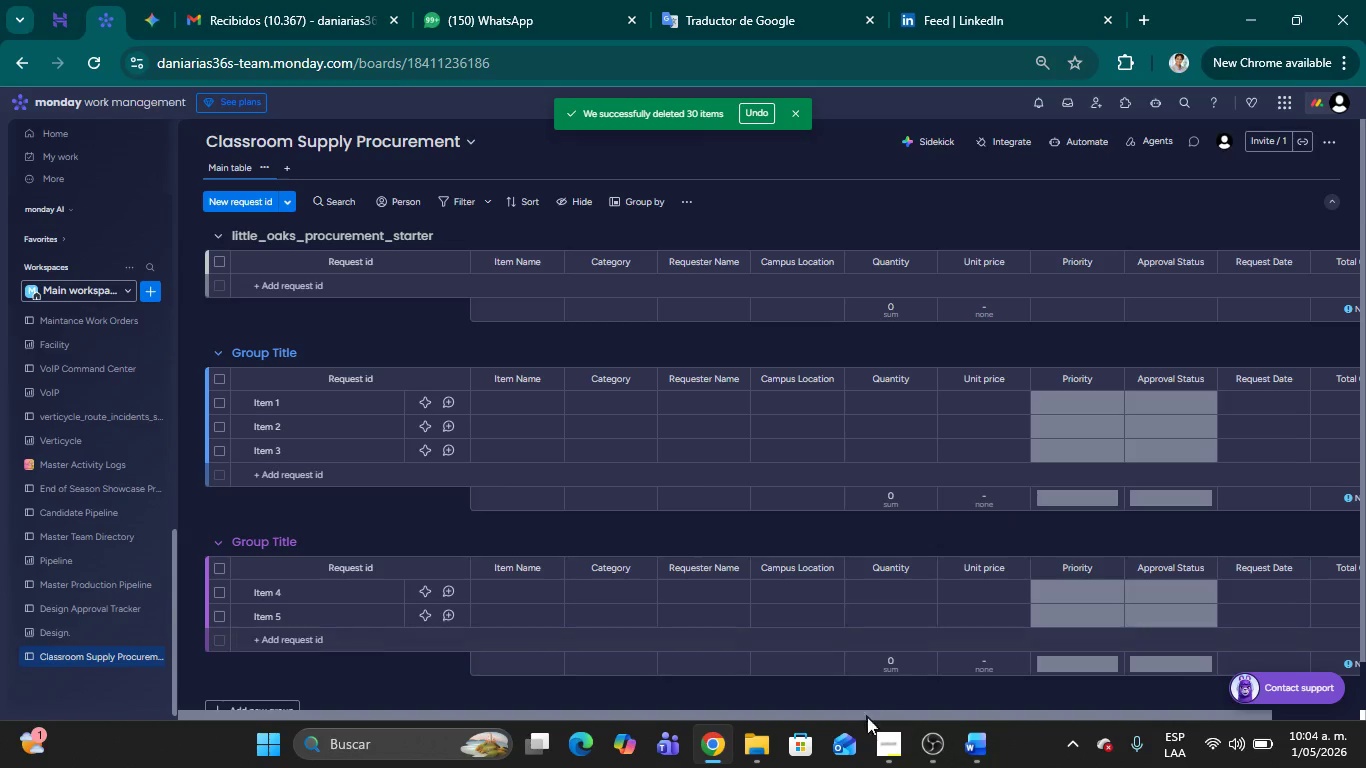 
left_click([884, 744])